 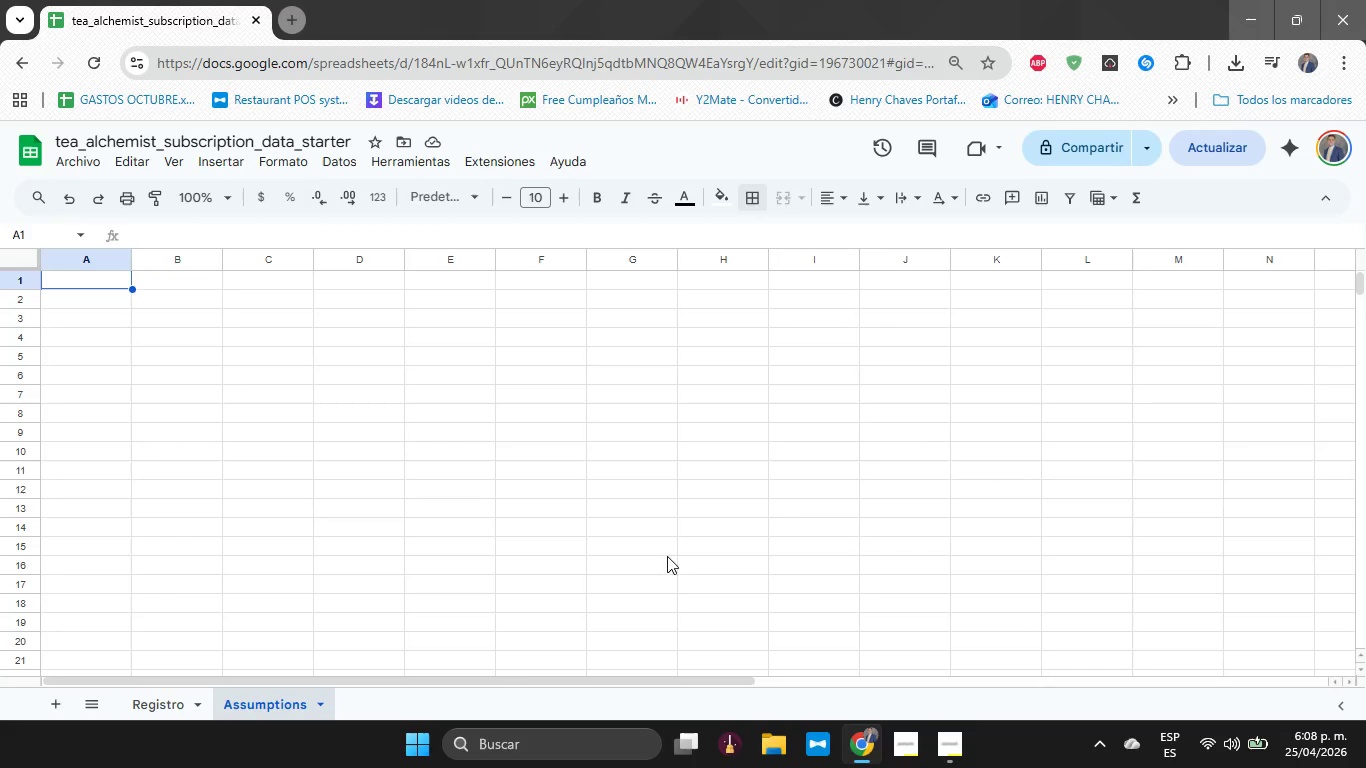 
type(Variable)
 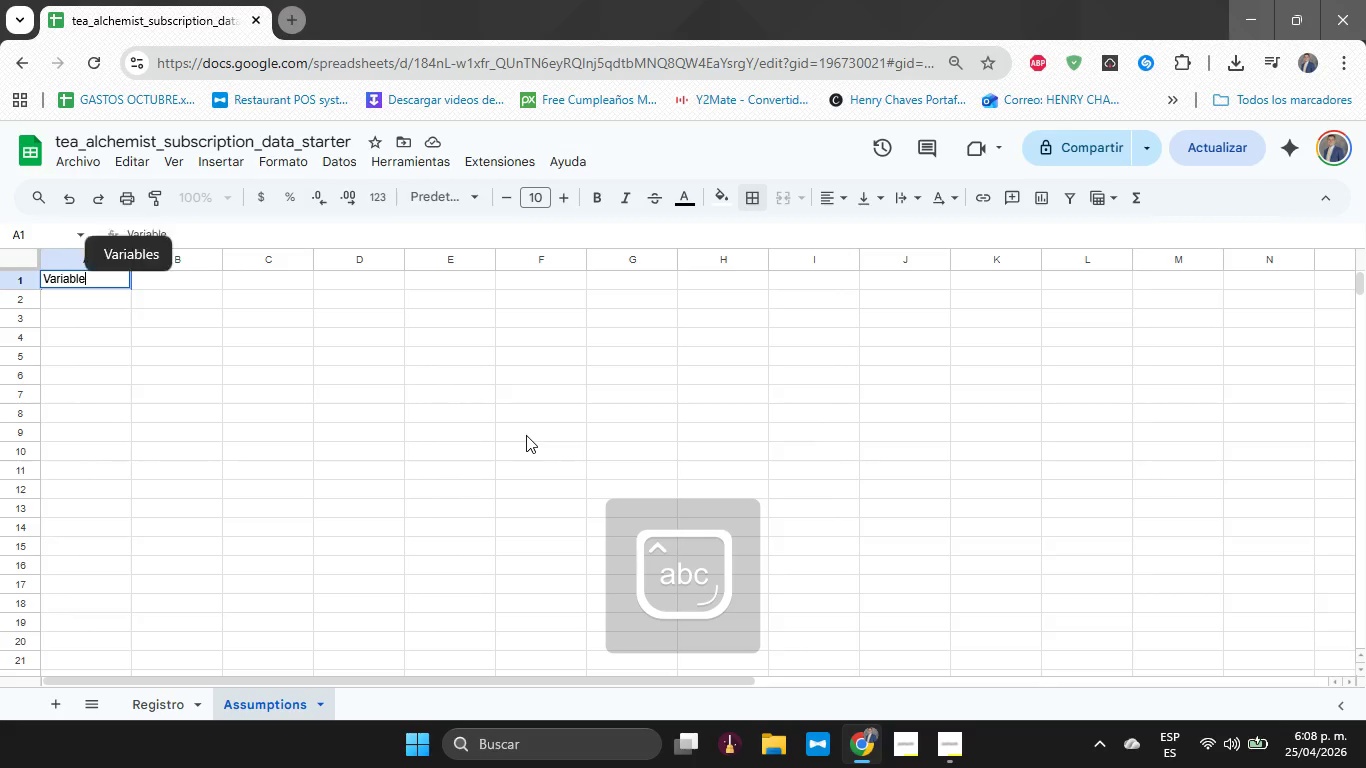 
key(Enter)
 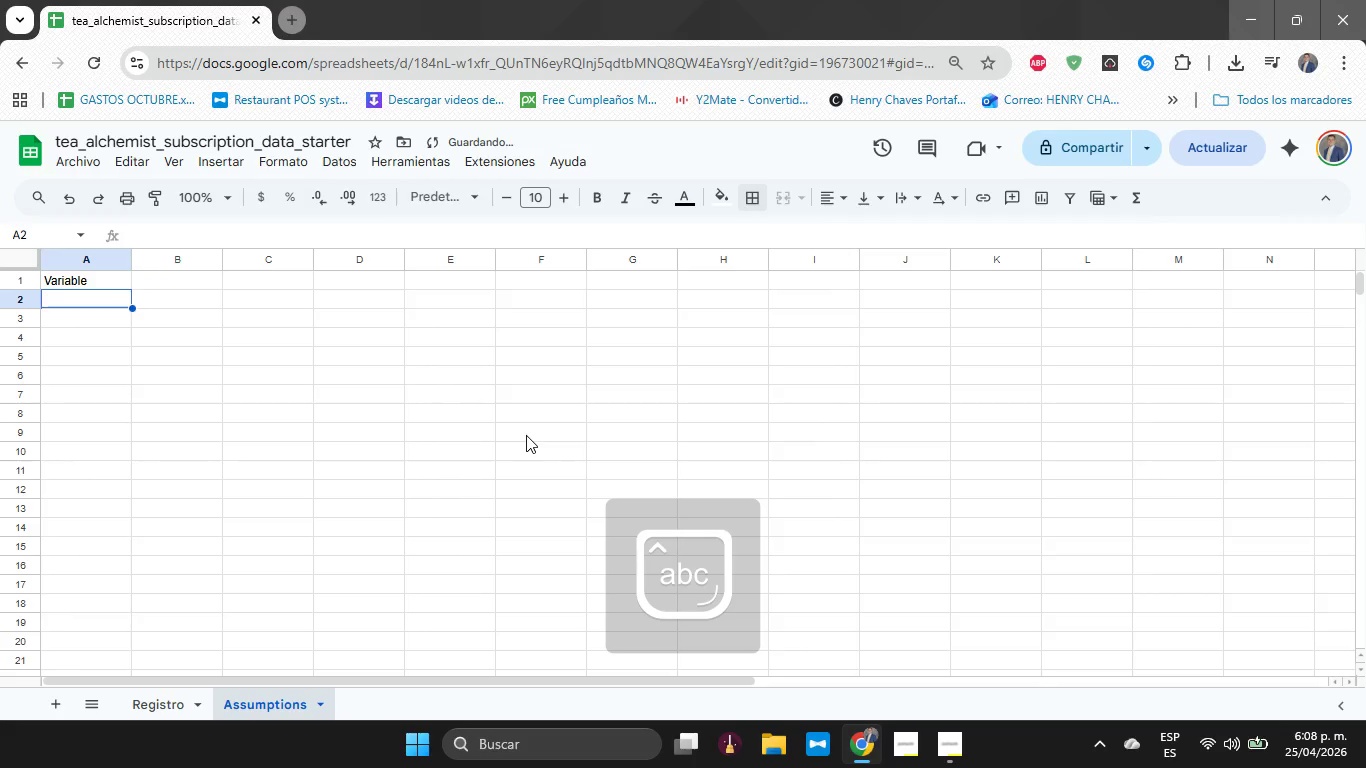 
type(Base)
 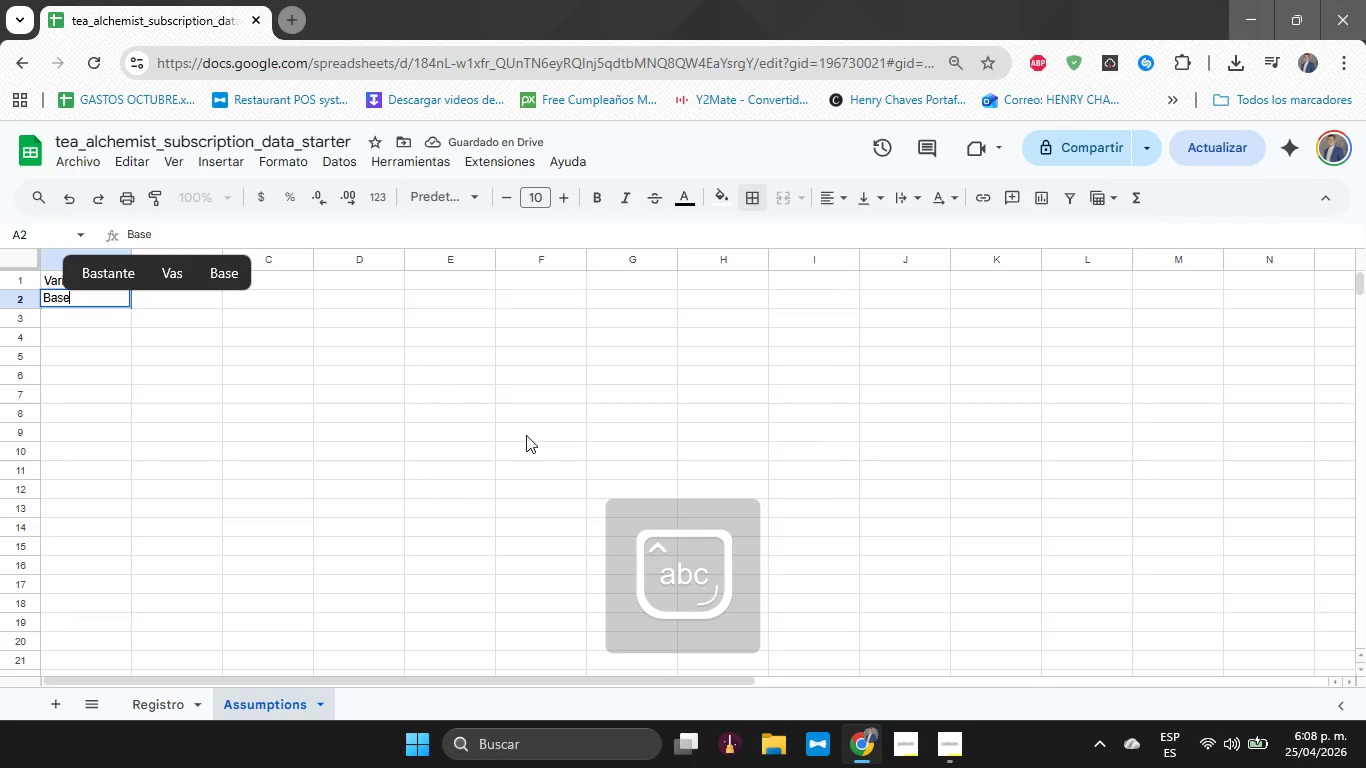 
key(Enter)
 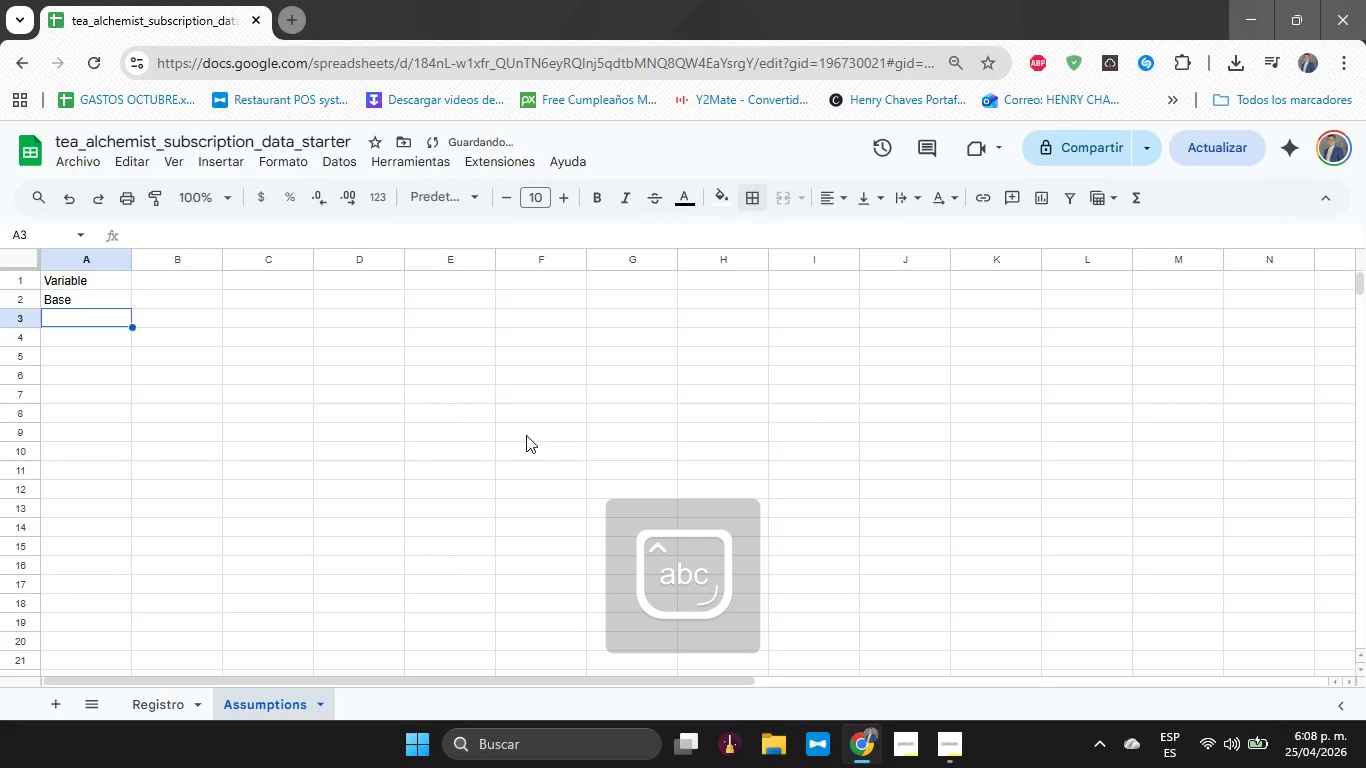 
key(CapsLock)
 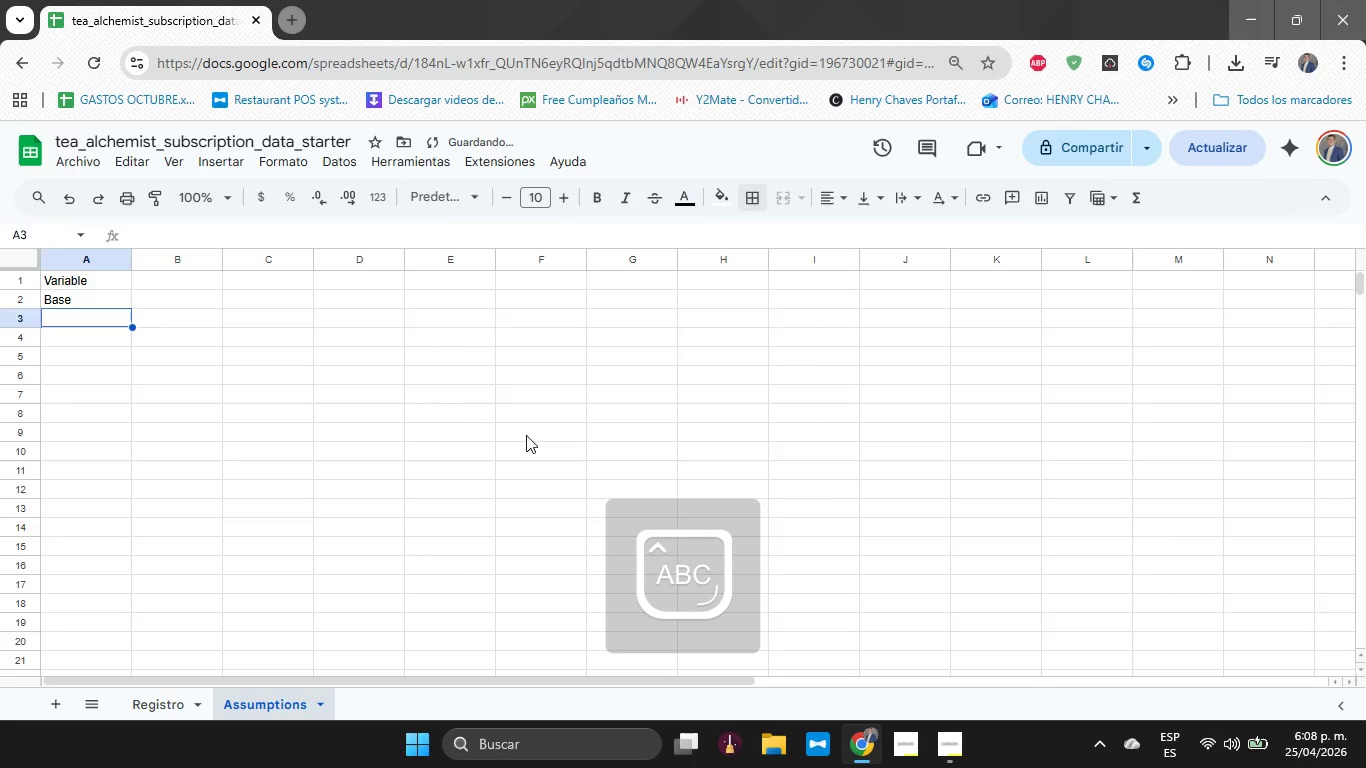 
key(ArrowUp)
 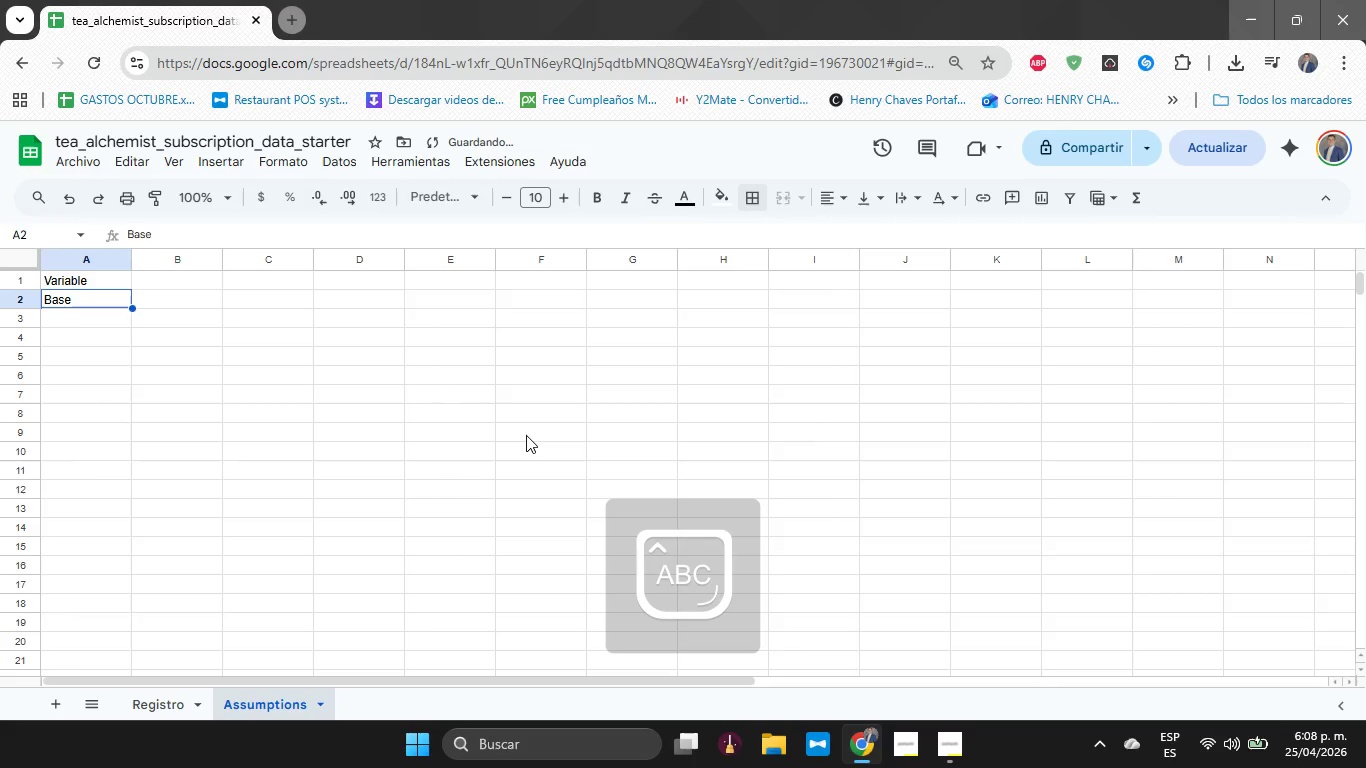 
type(Base Price)
 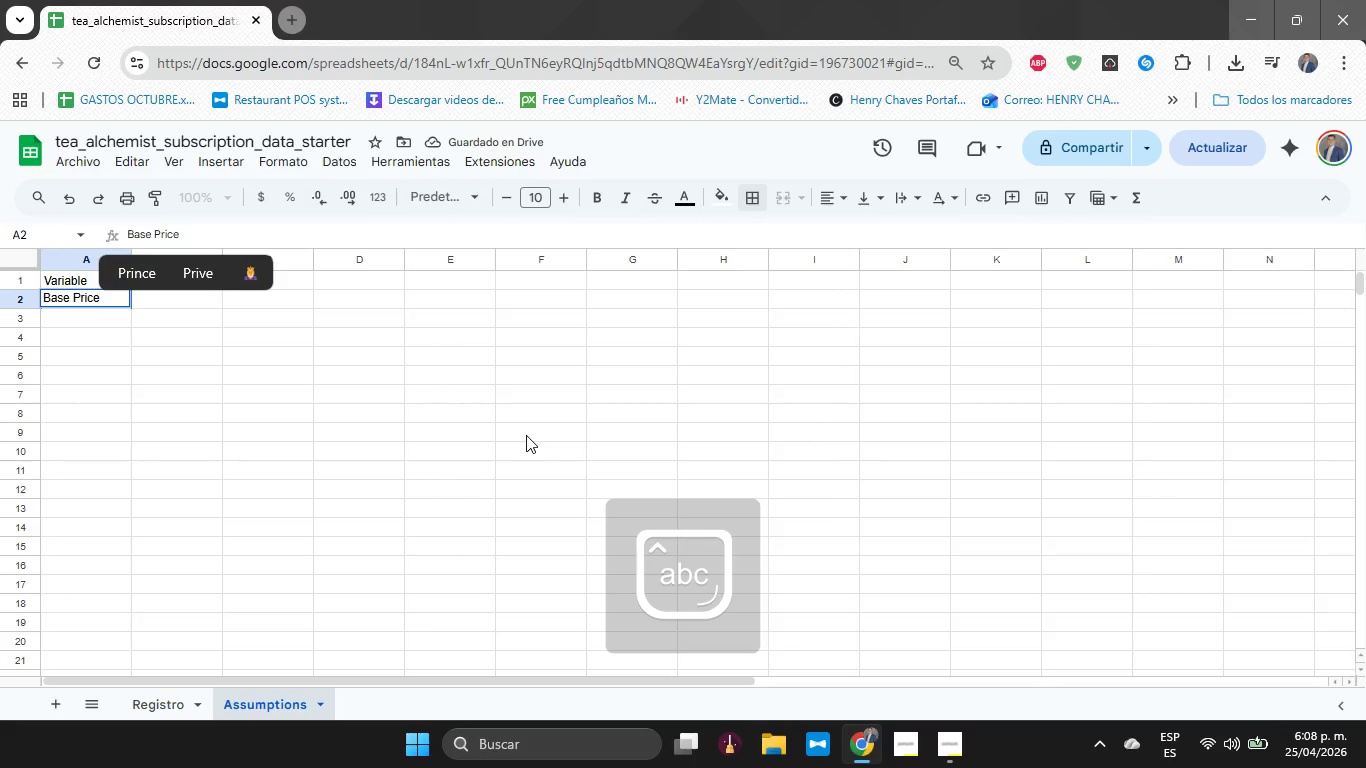 
key(Enter)
 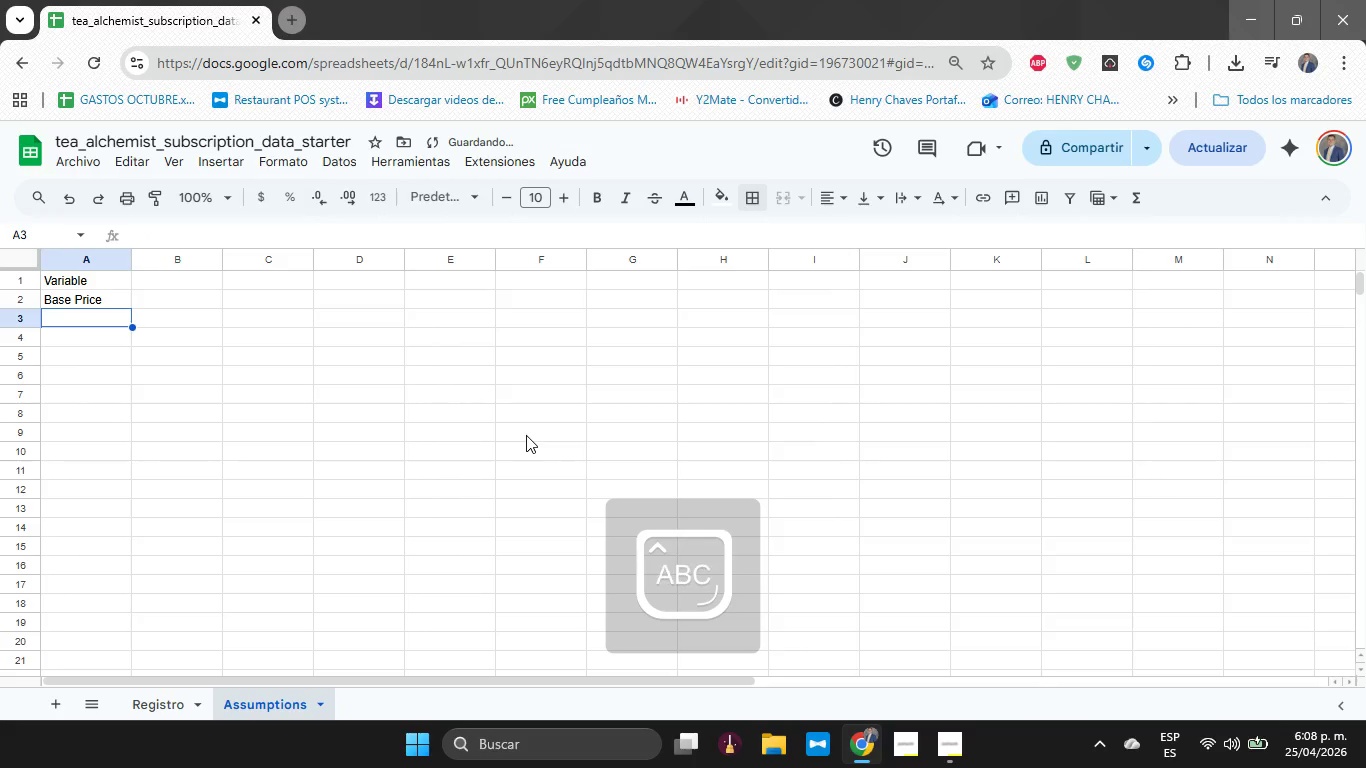 
type(New Price)
 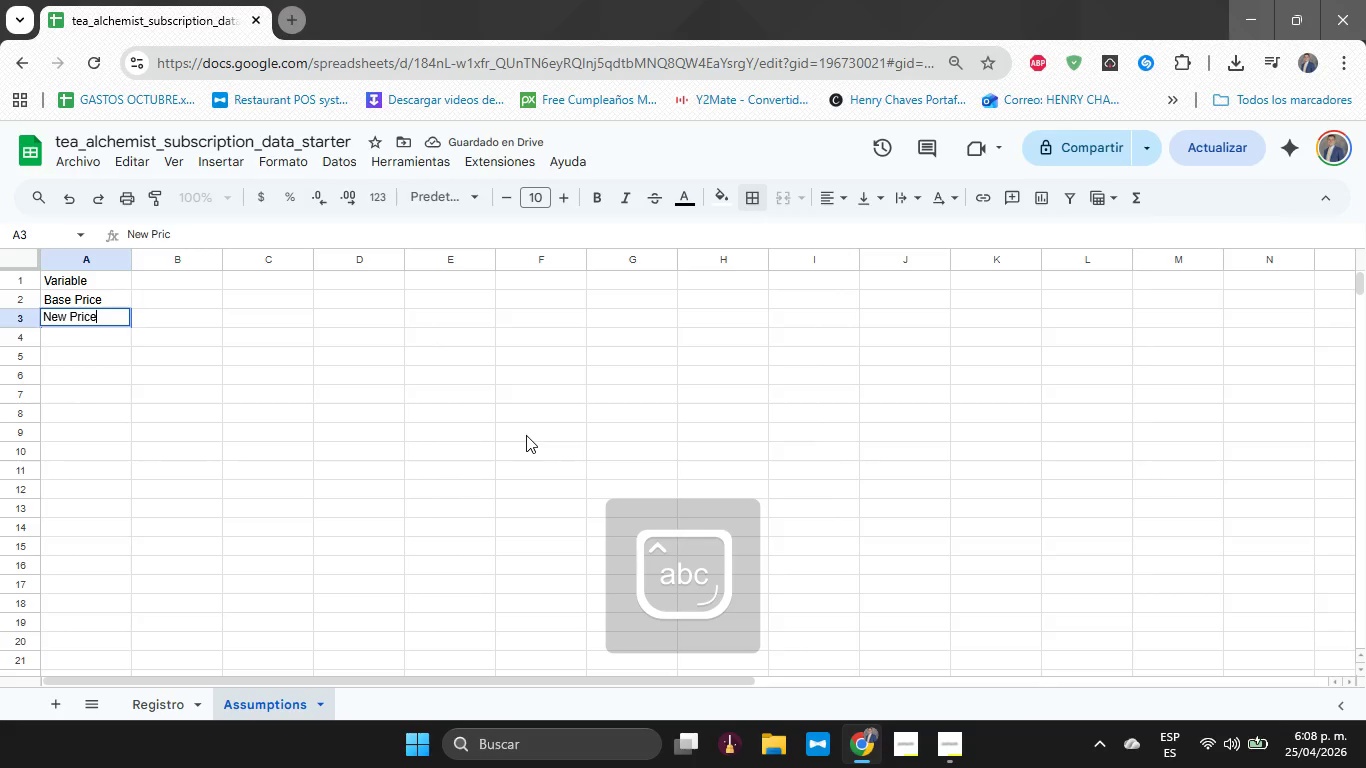 
key(Enter)
 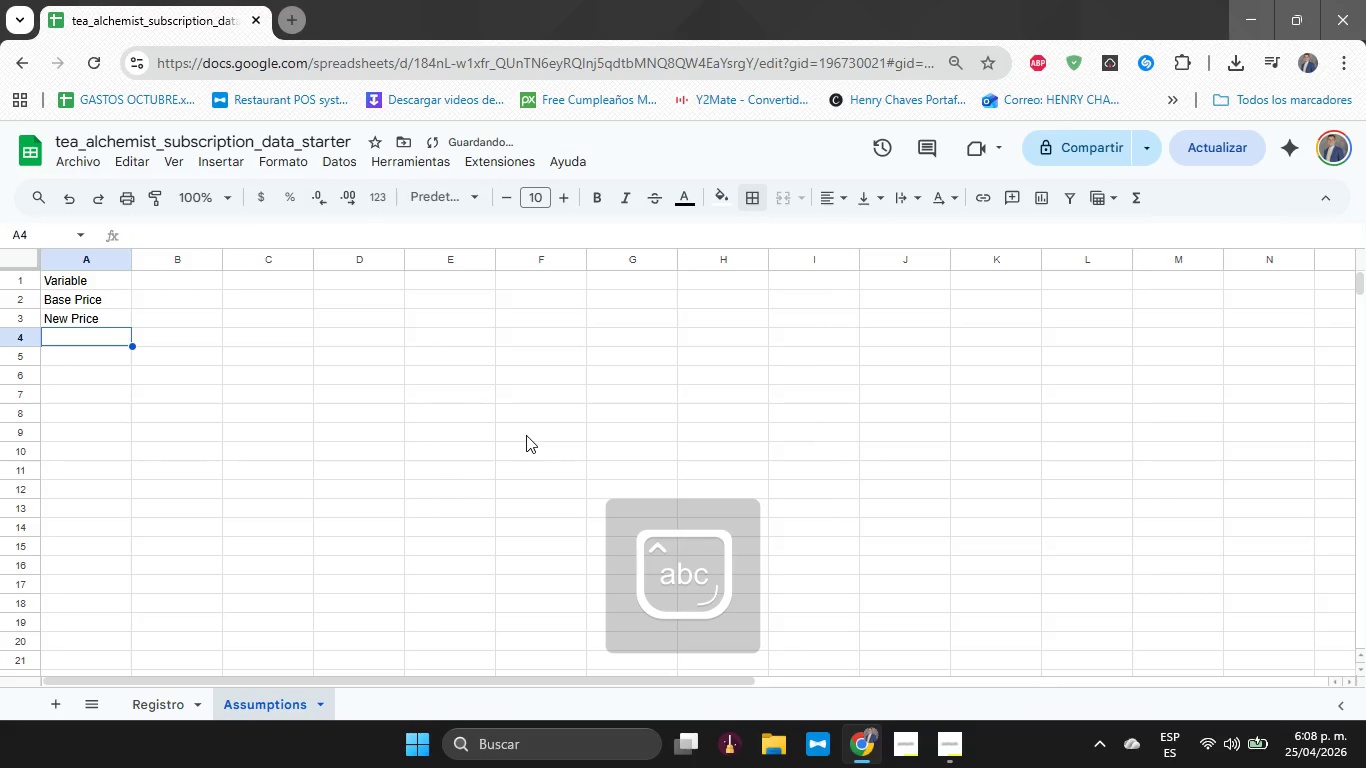 
type(Premium Prime)
 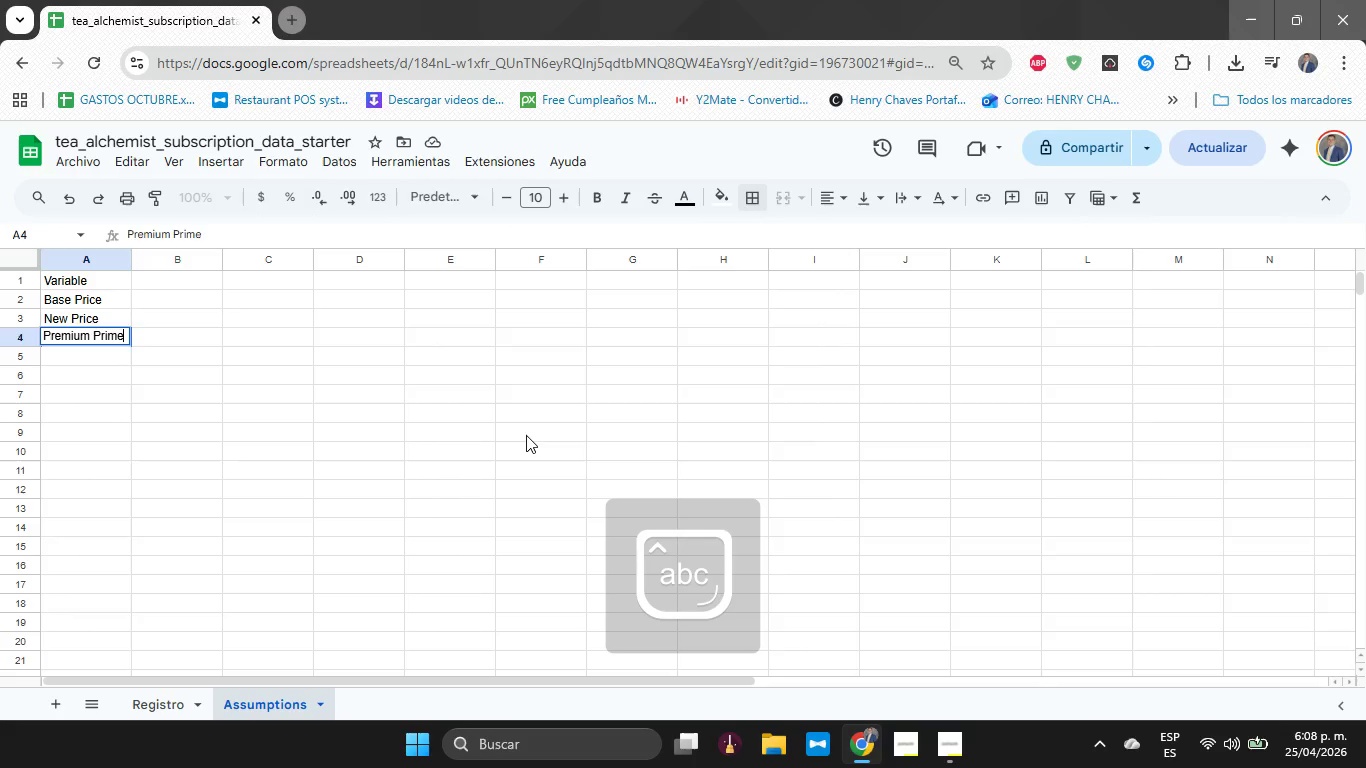 
key(Enter)
 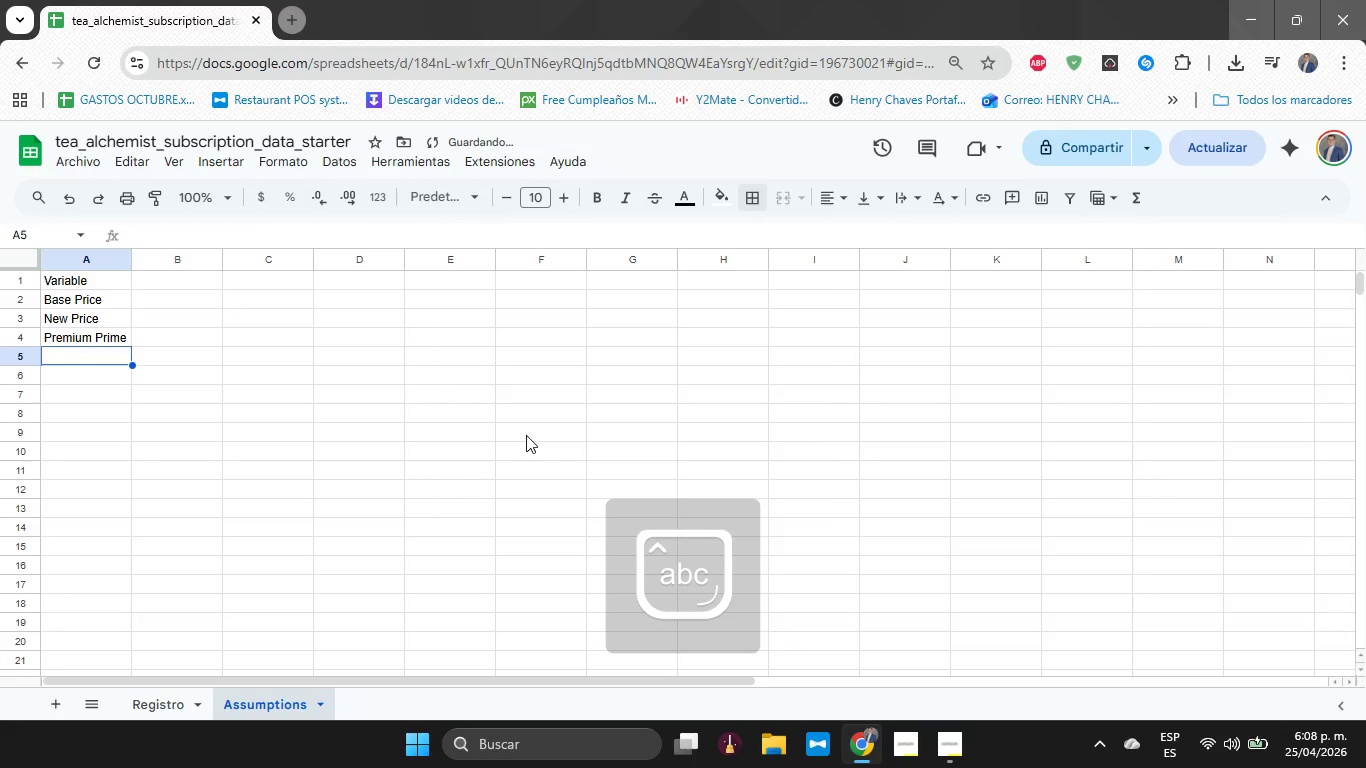 
key(ArrowUp)
 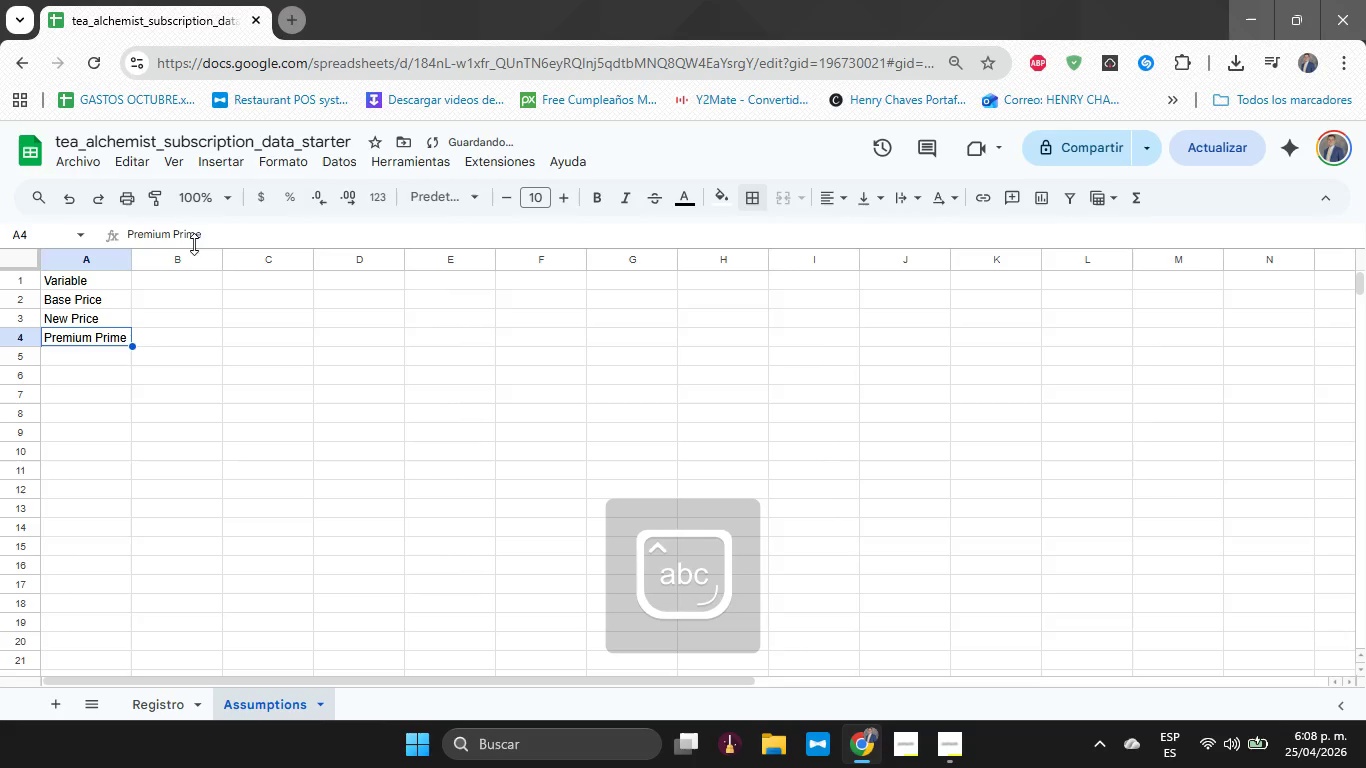 
left_click([193, 237])
 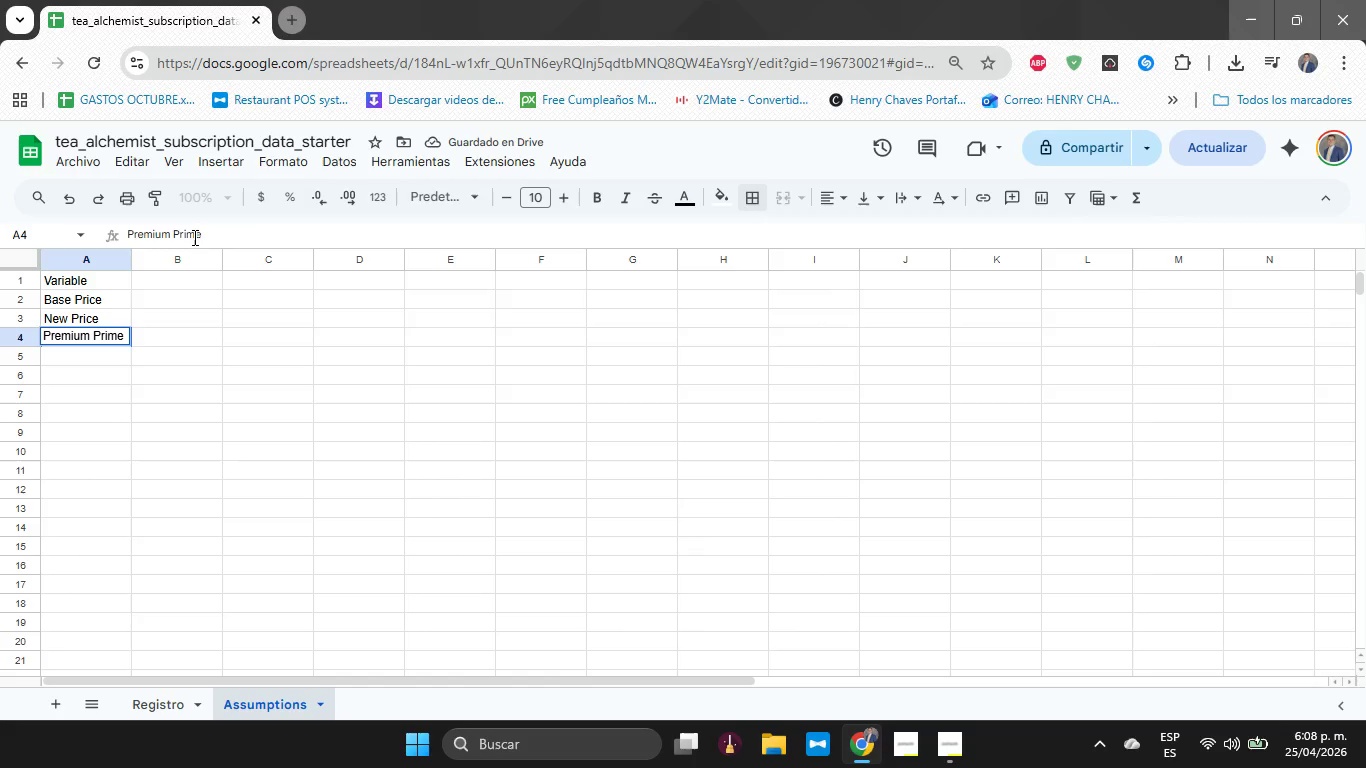 
key(Backspace)
 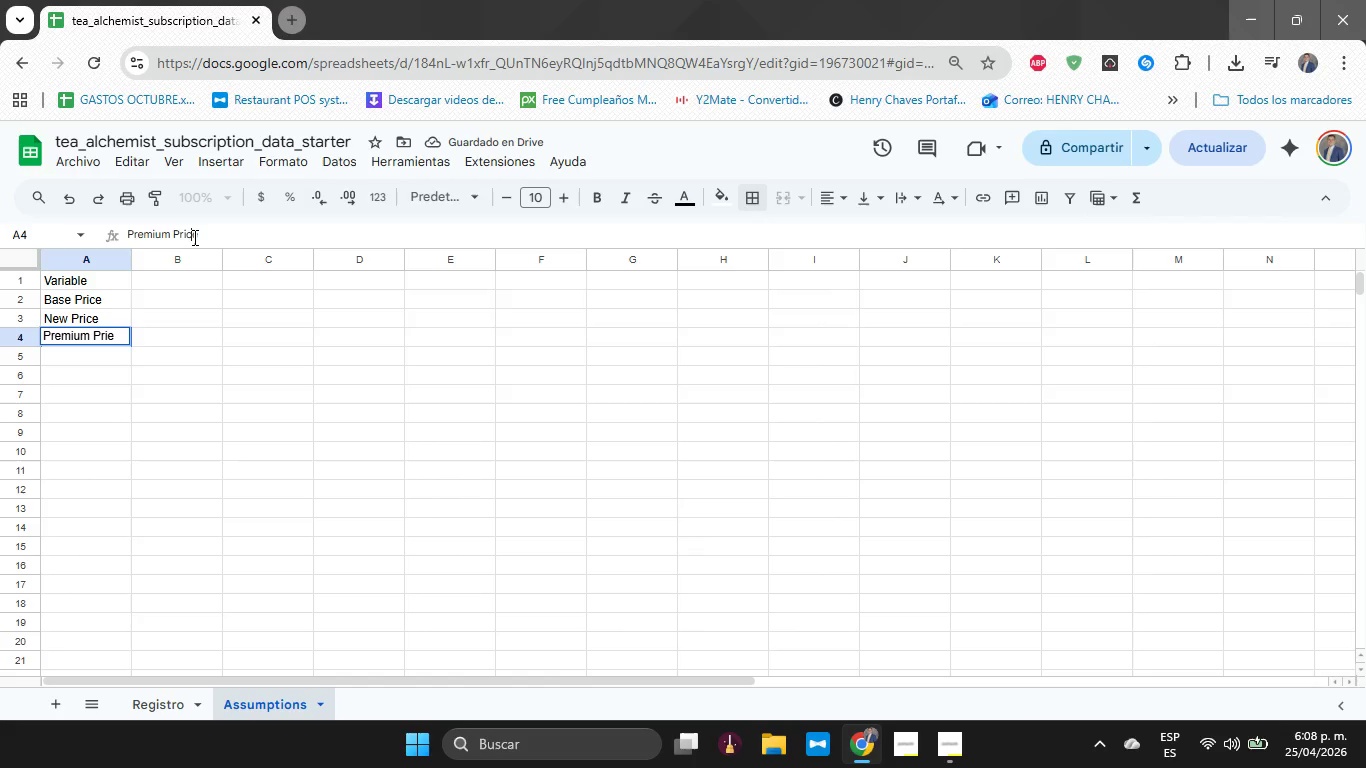 
key(C)
 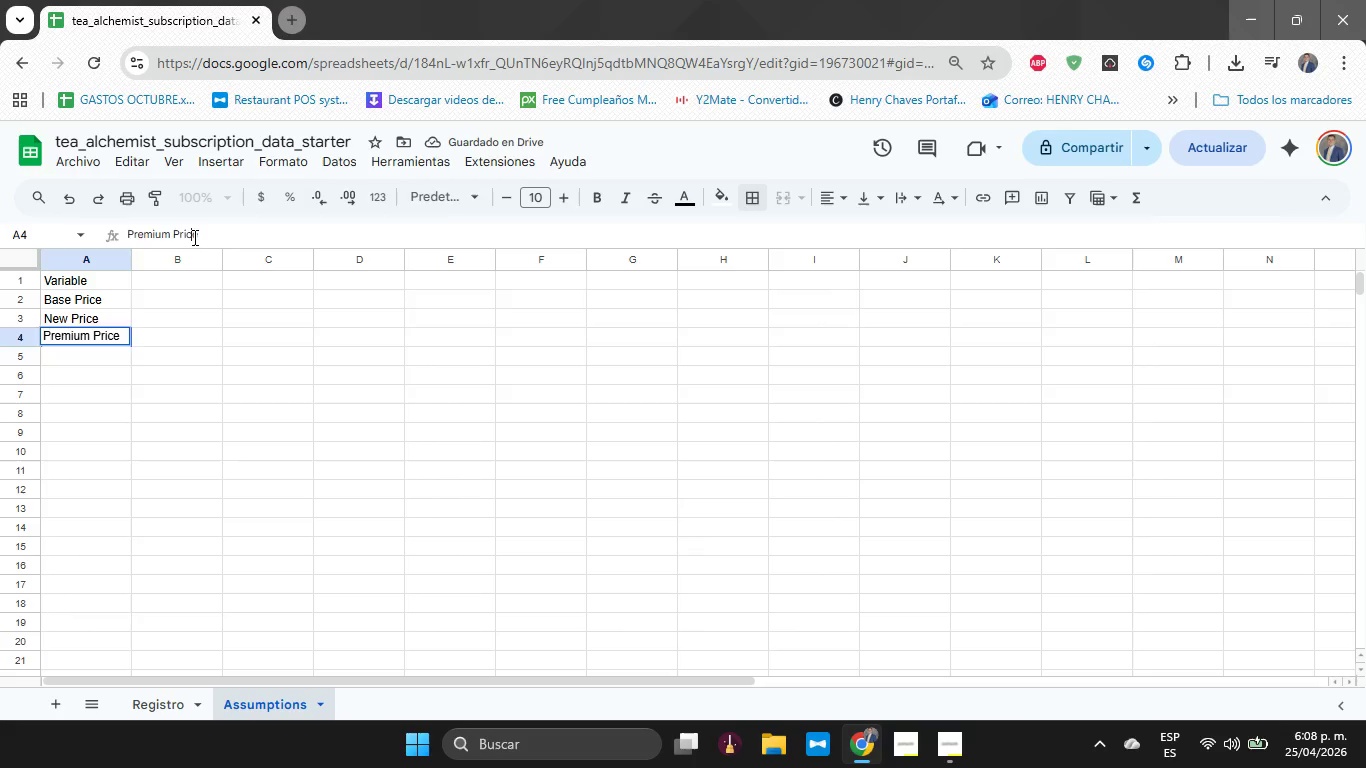 
key(Enter)
 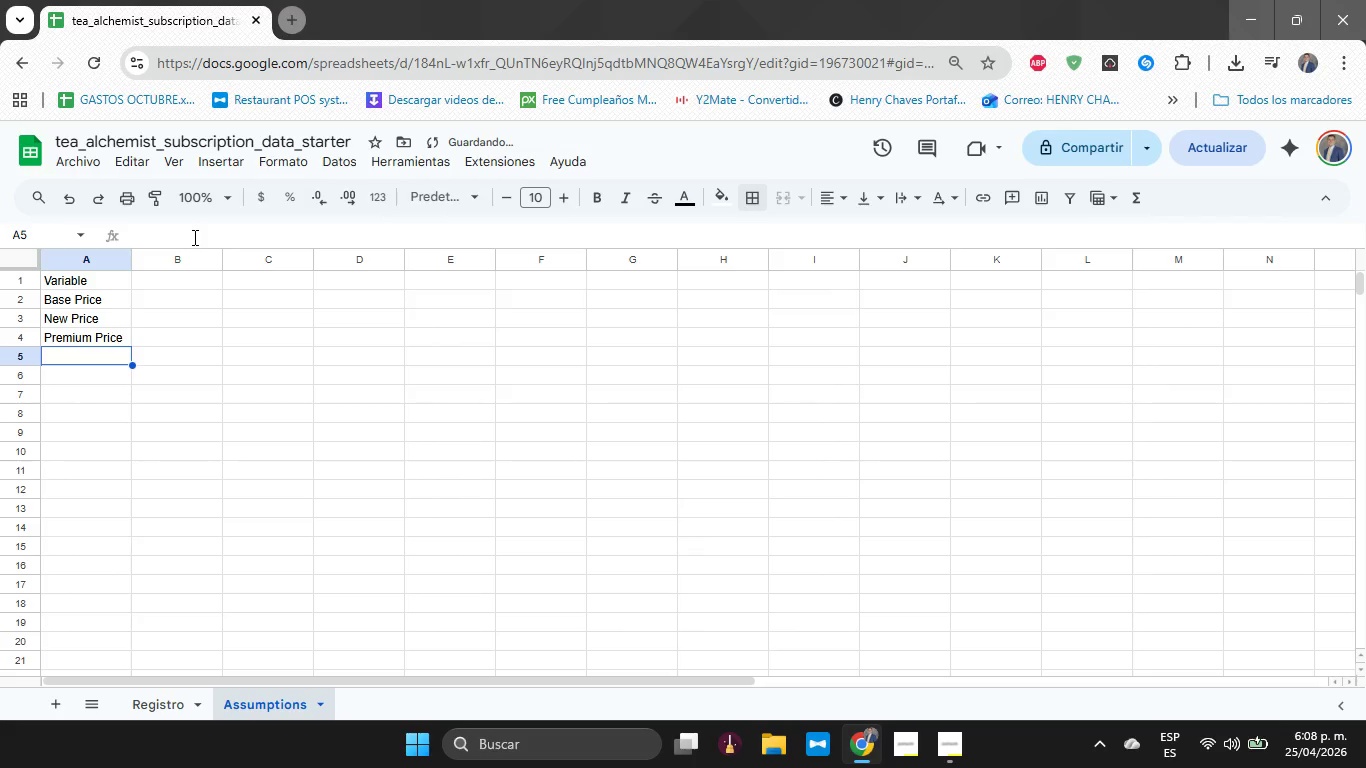 
type(Churn per)
 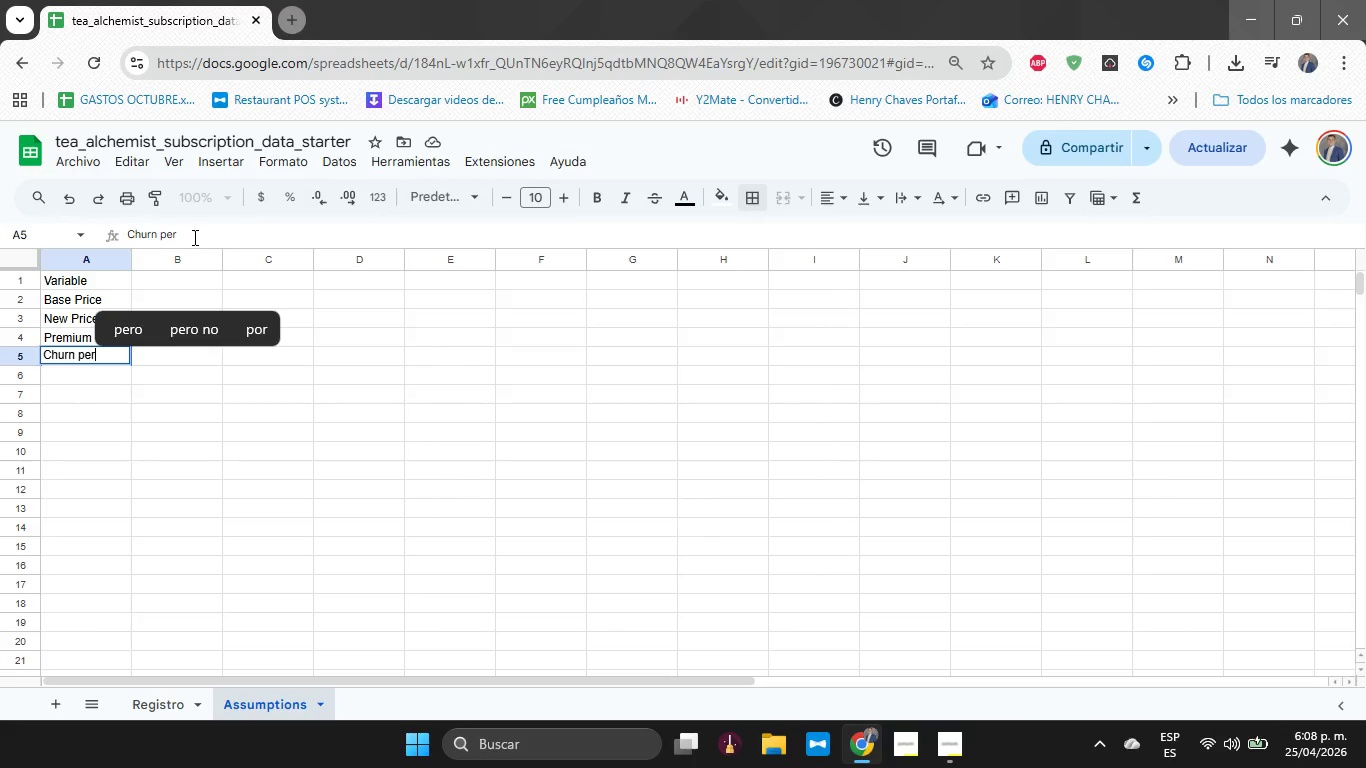 
key(Enter)
 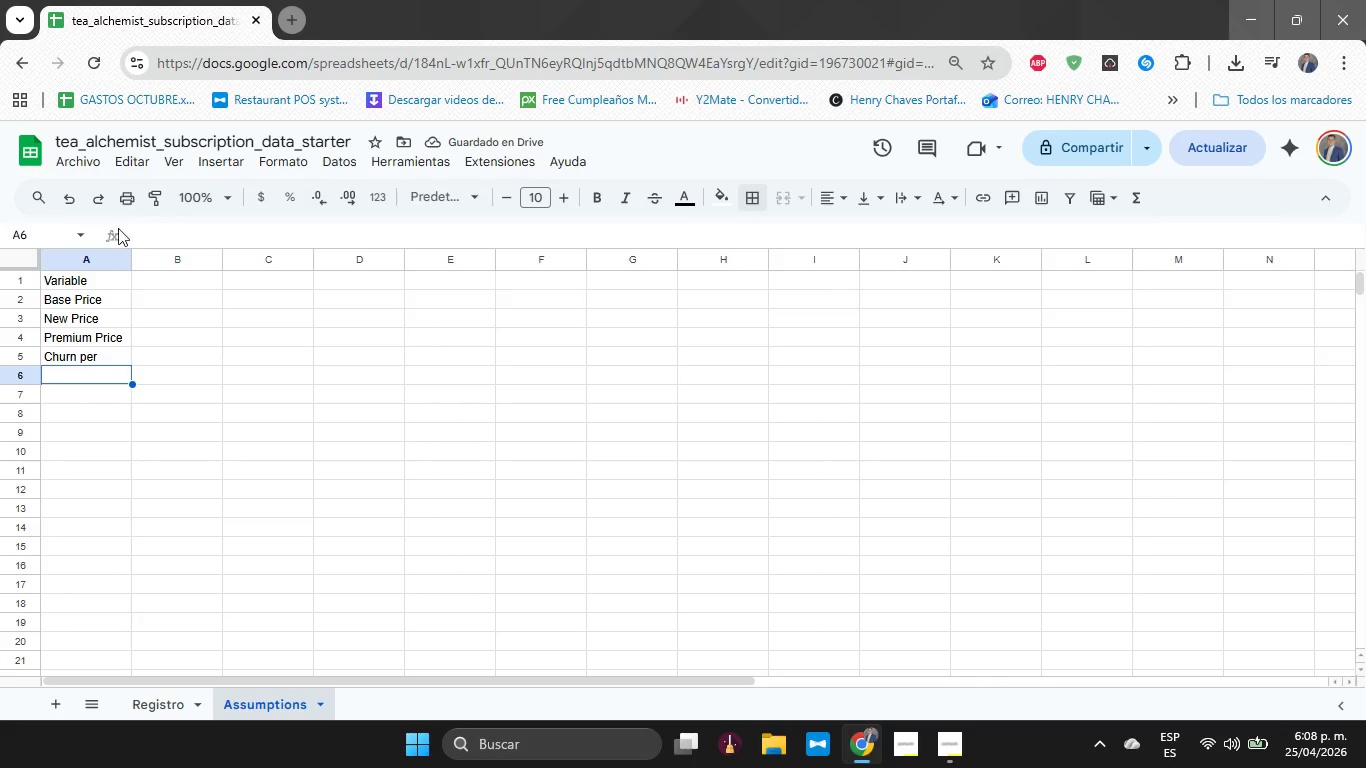 
left_click_drag(start_coordinate=[102, 281], to_coordinate=[181, 355])
 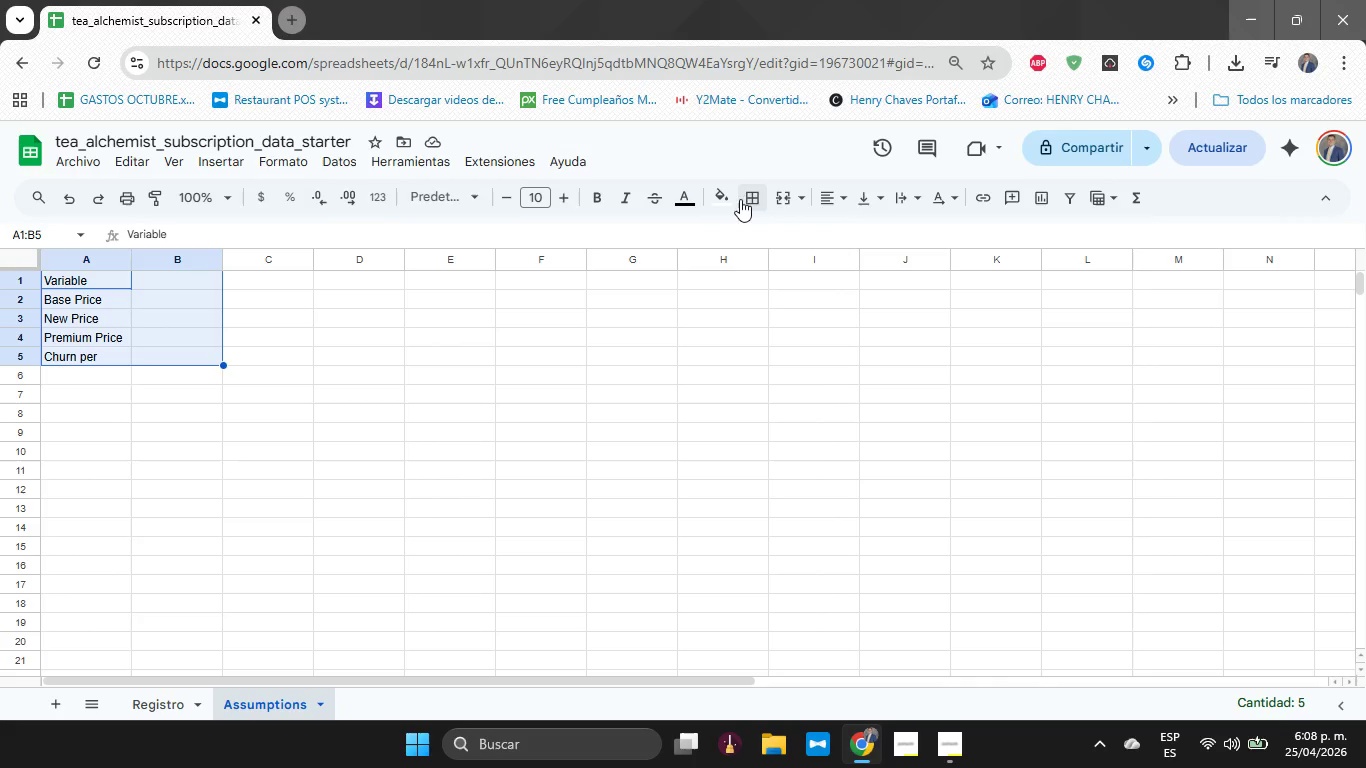 
left_click([747, 201])
 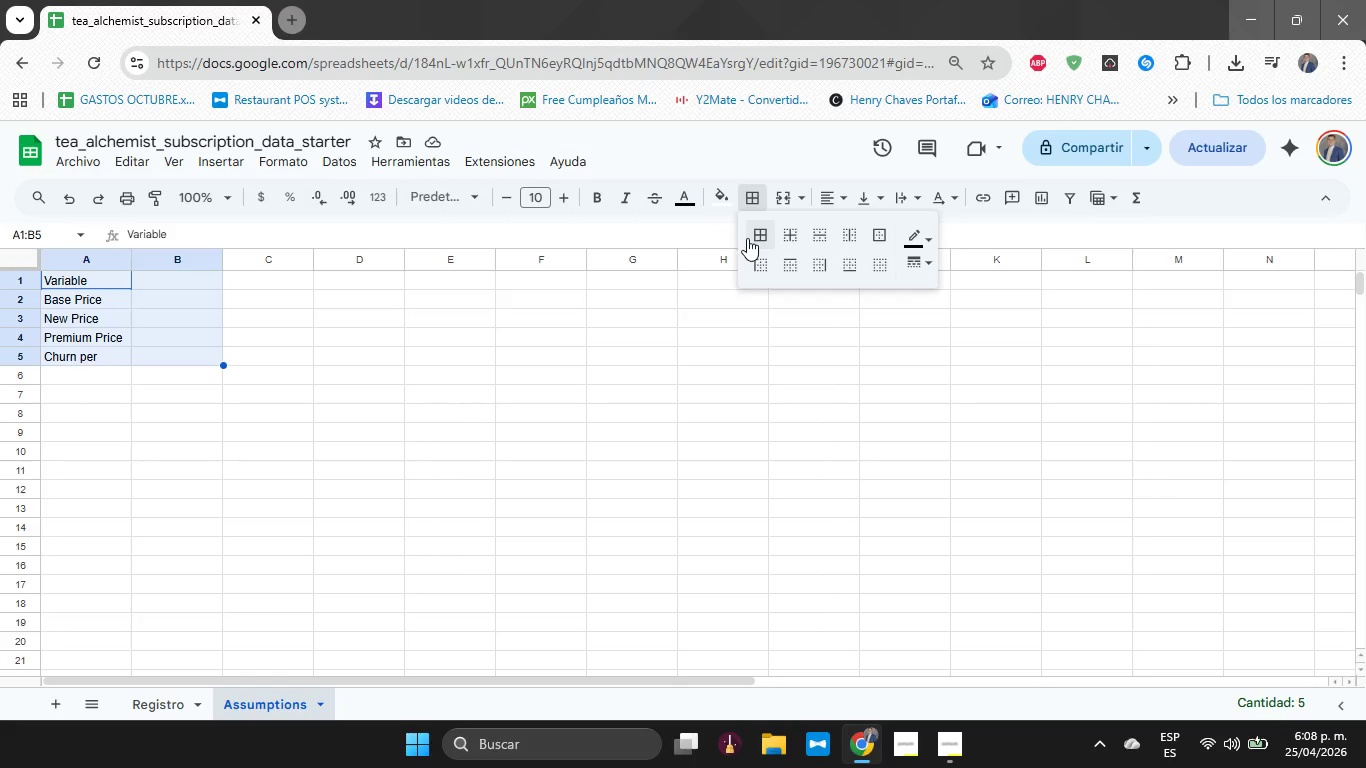 
left_click([747, 238])
 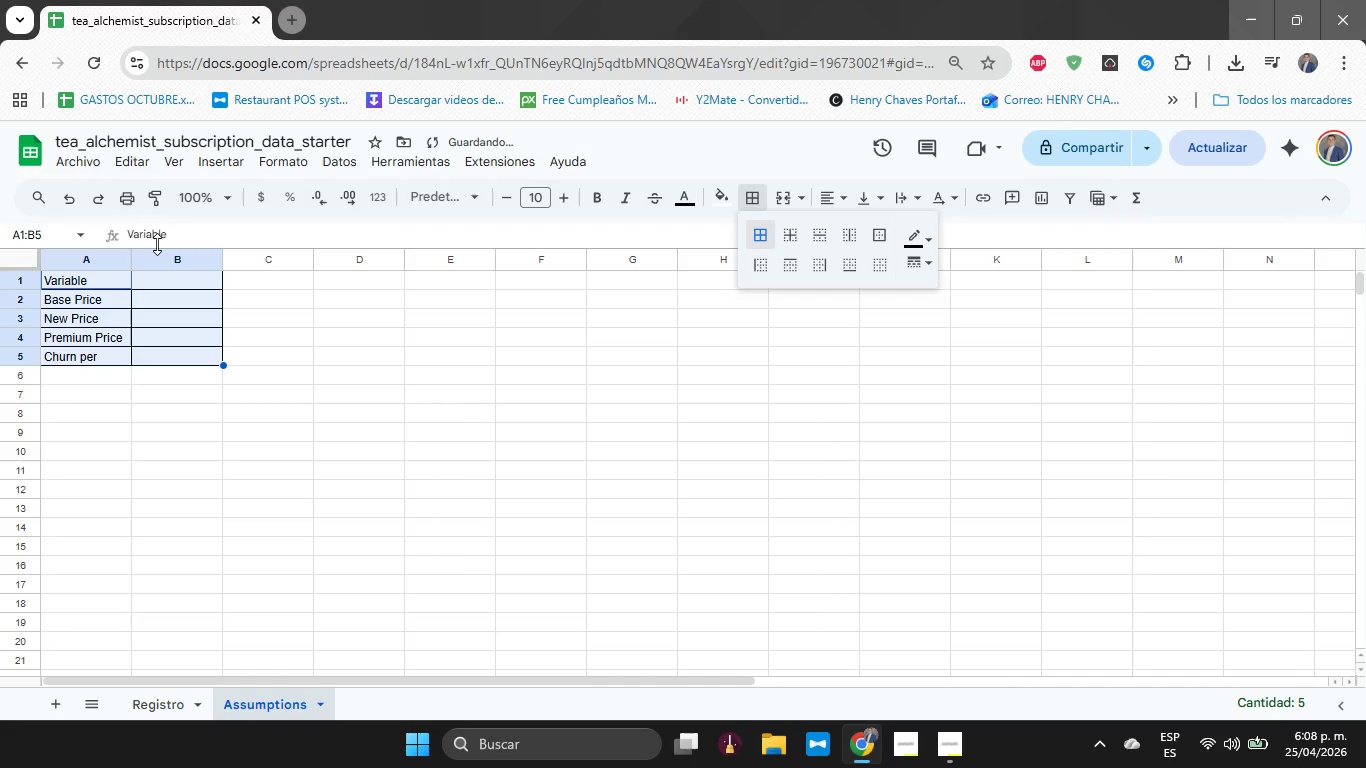 
left_click([157, 286])
 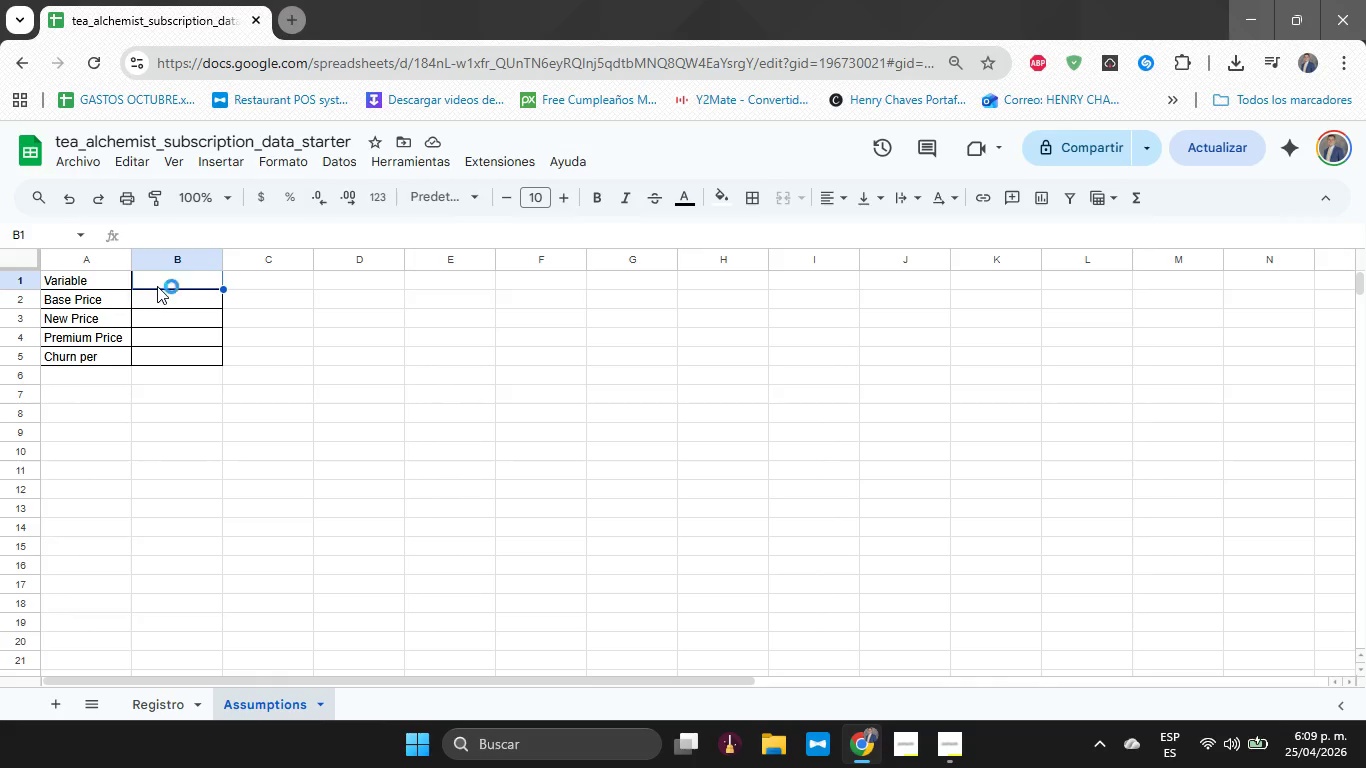 
type(Valor)
 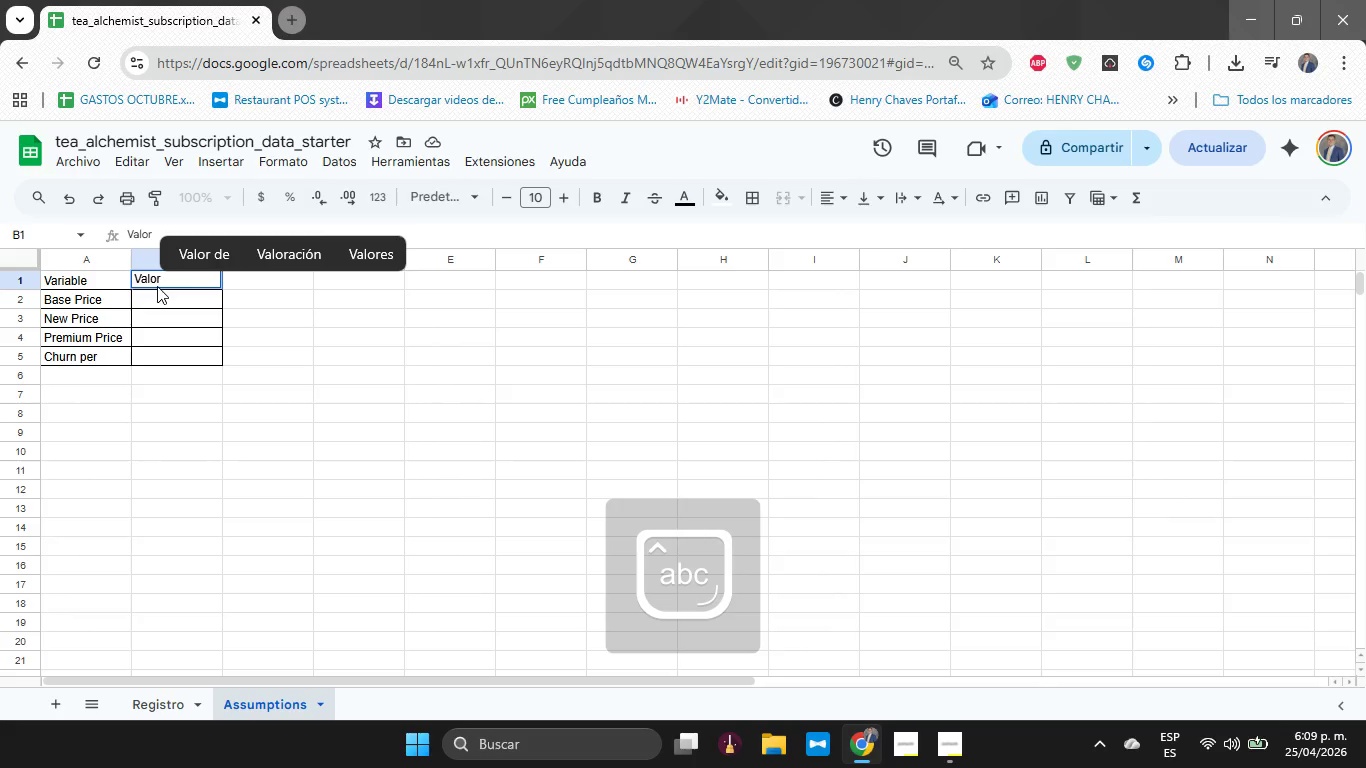 
key(Enter)
 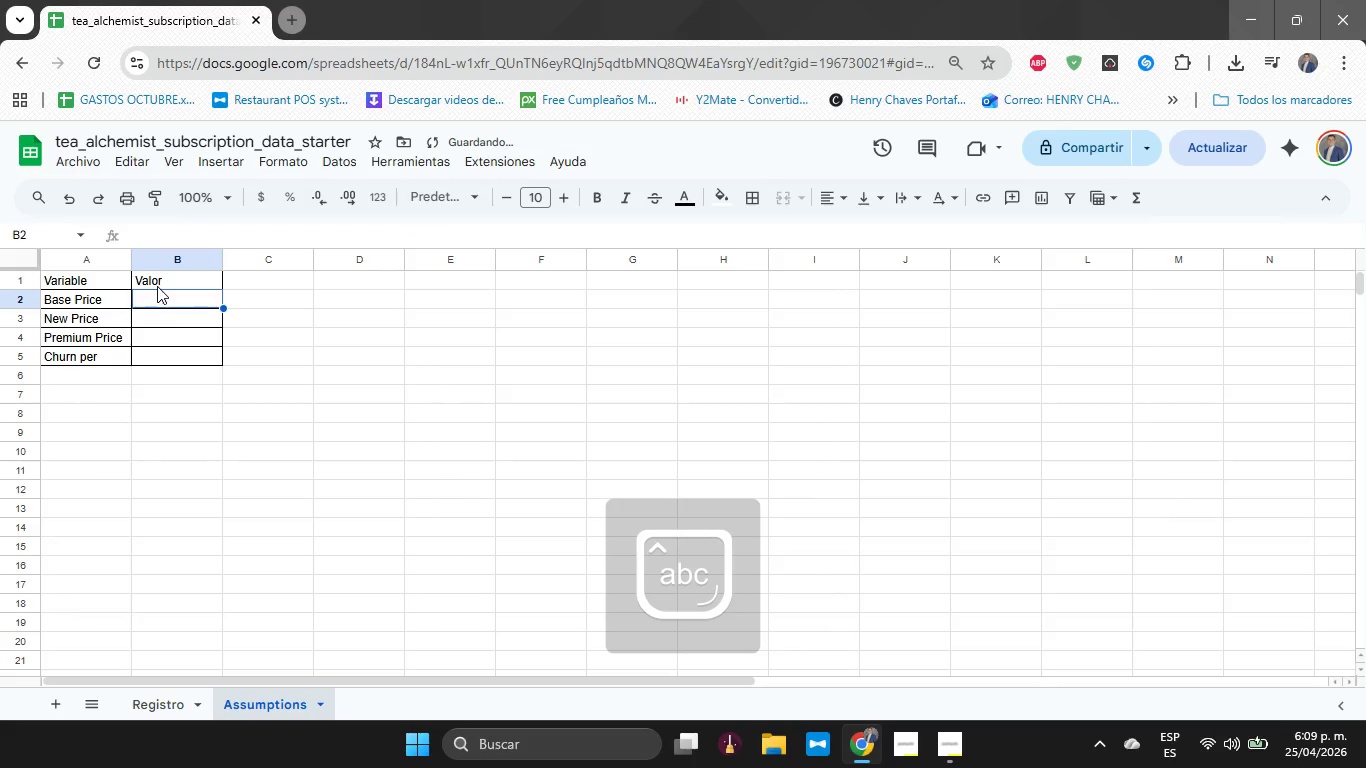 
key(ArrowUp)
 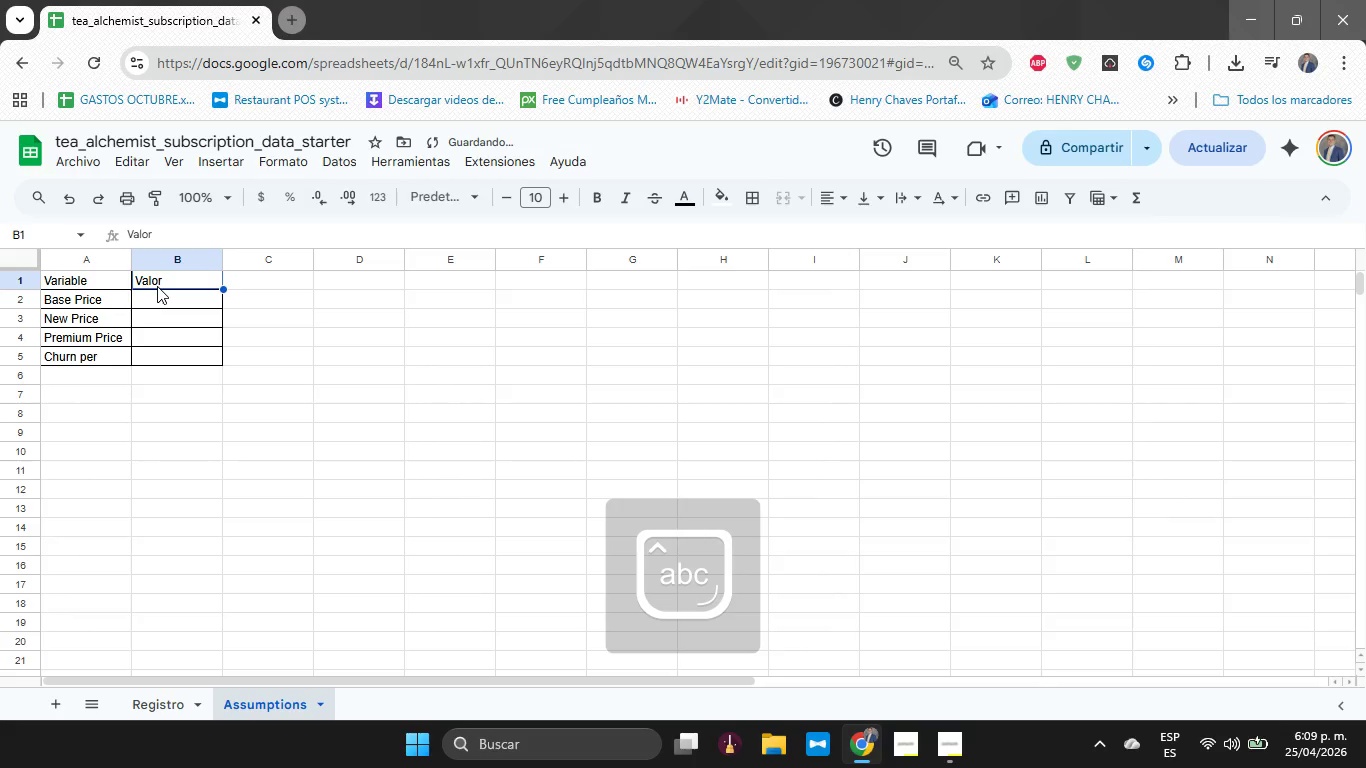 
key(Shift+ArrowLeft)
 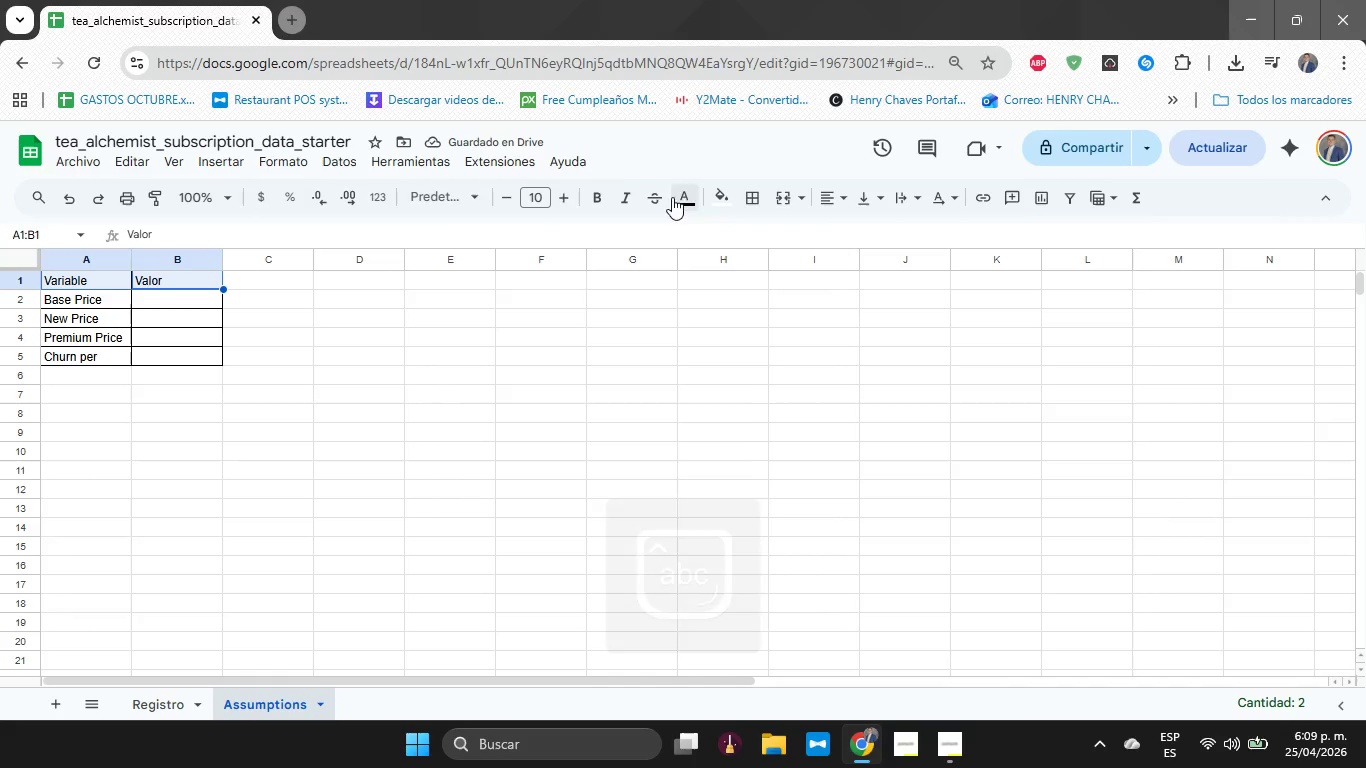 
left_click([597, 197])
 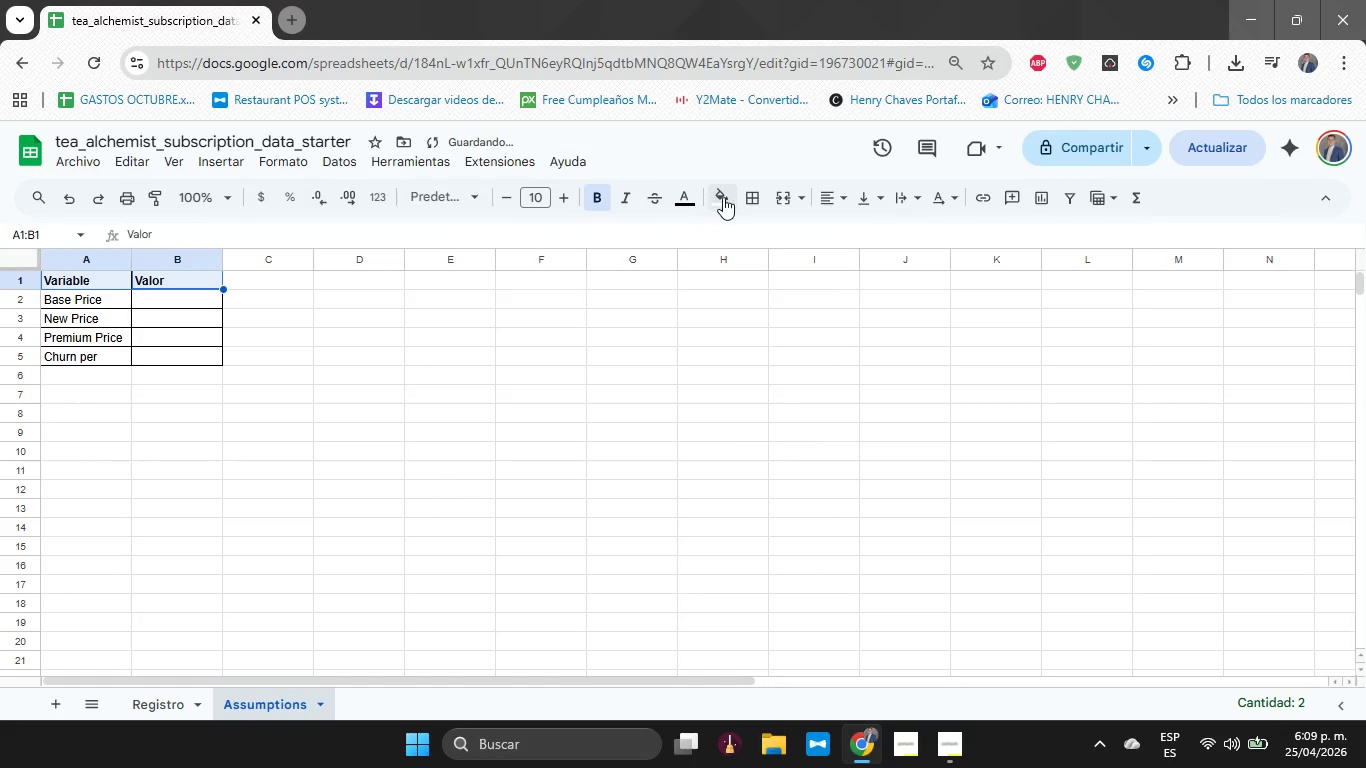 
left_click([728, 197])
 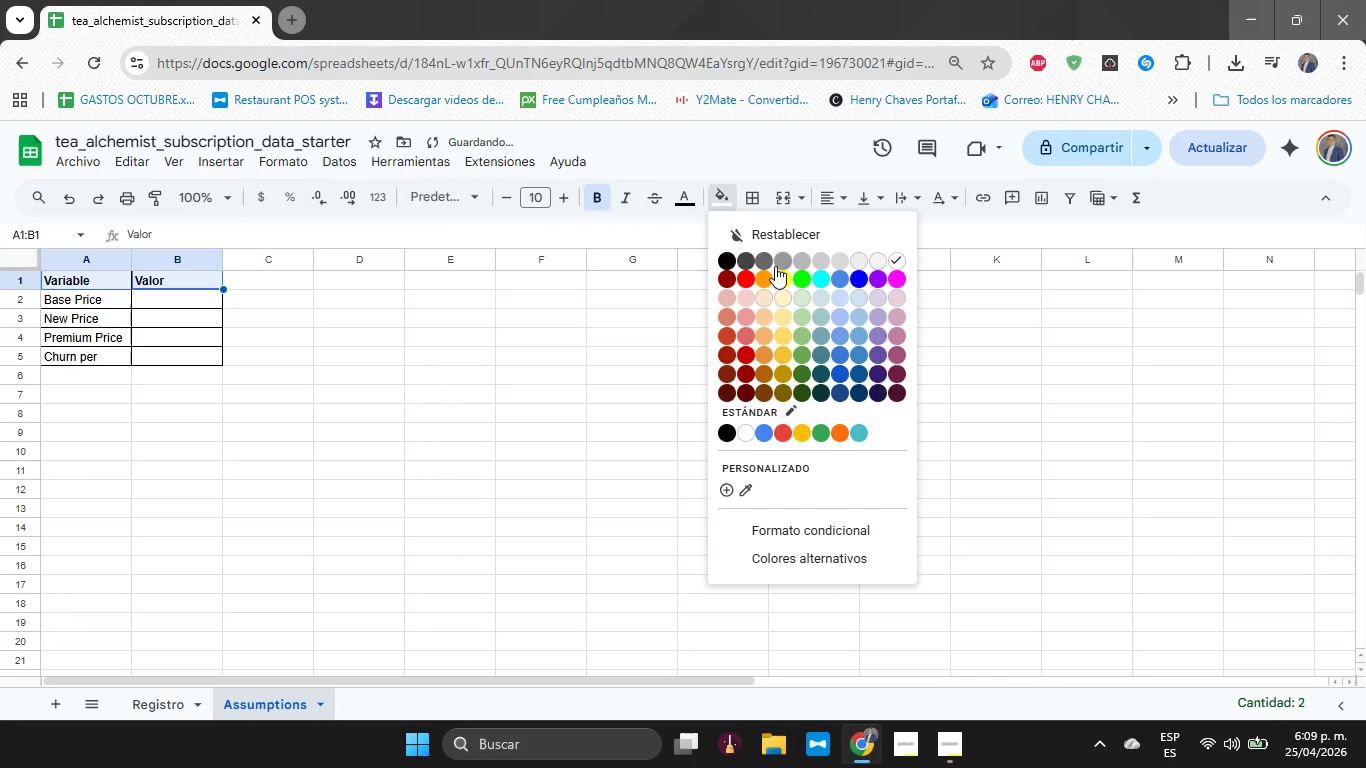 
left_click([785, 273])
 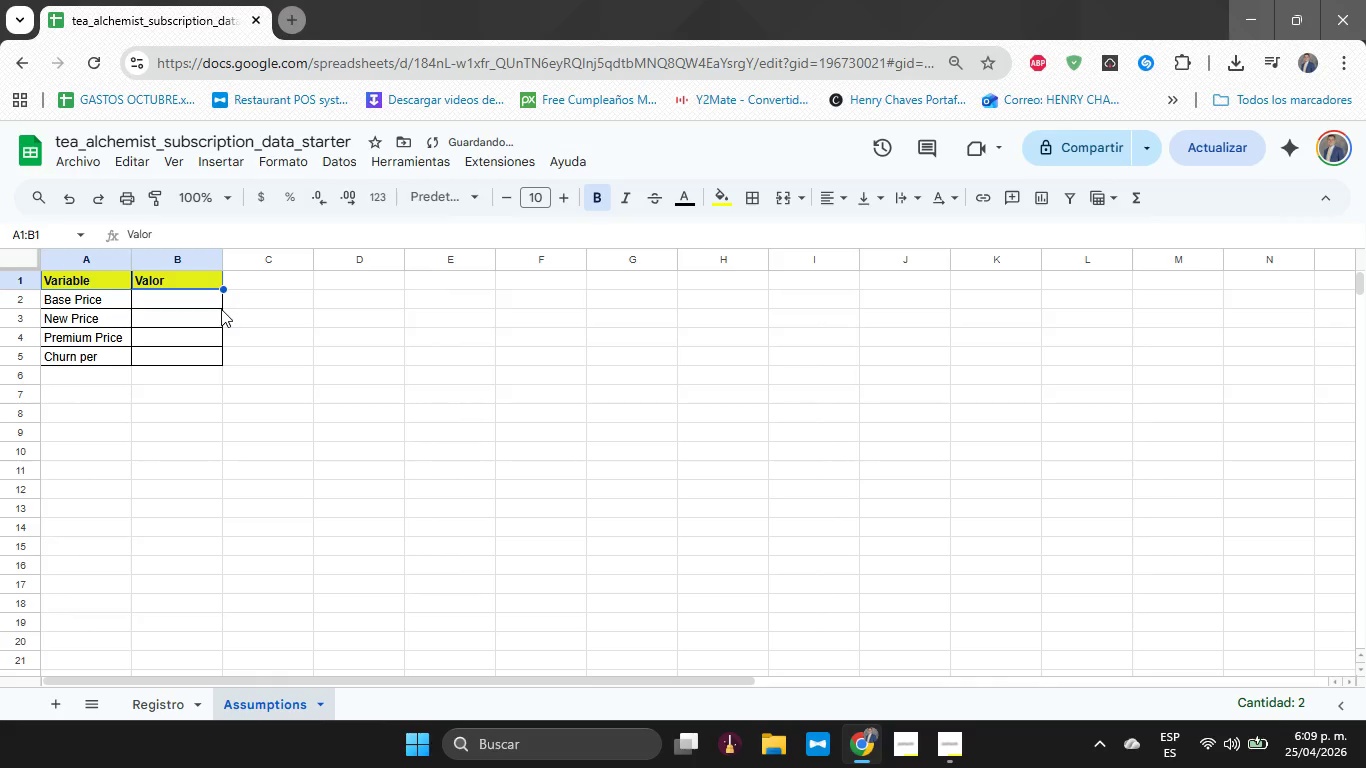 
left_click([206, 305])
 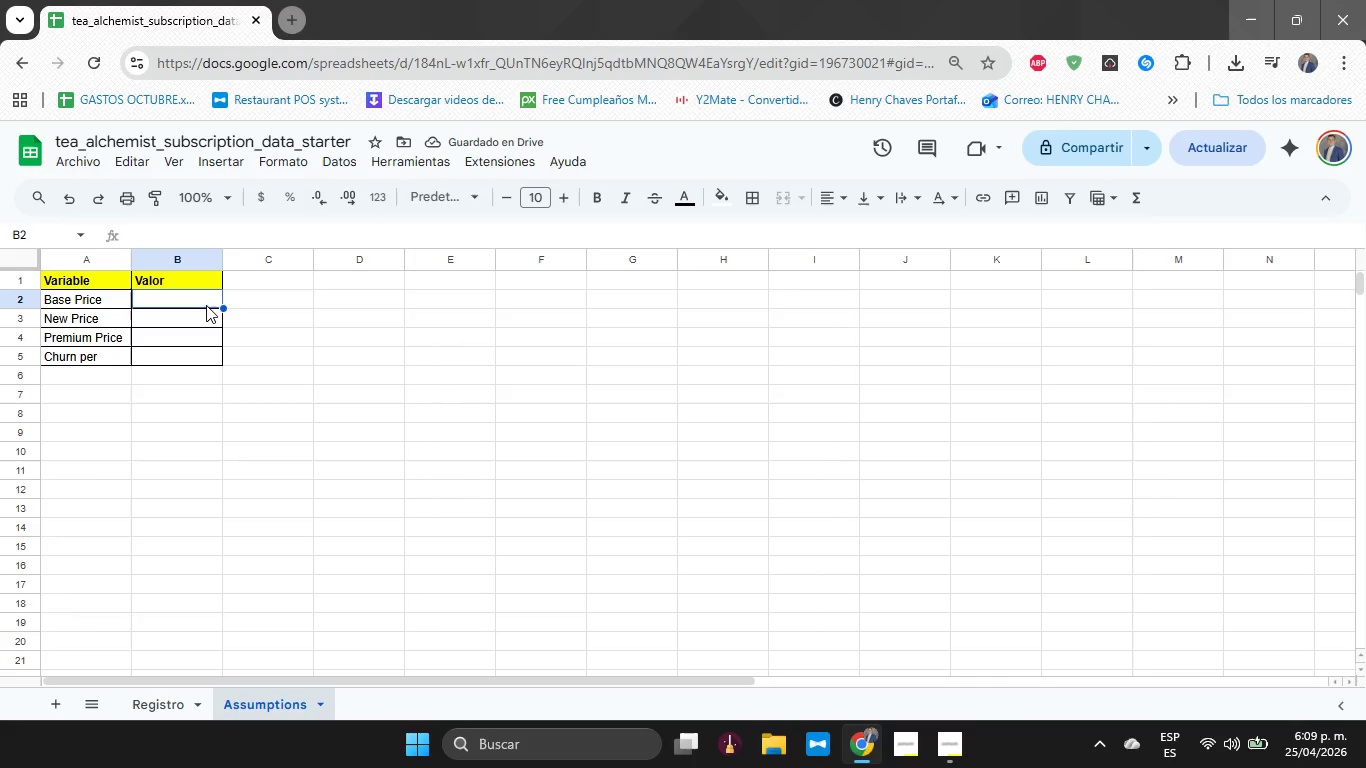 
type(29)
 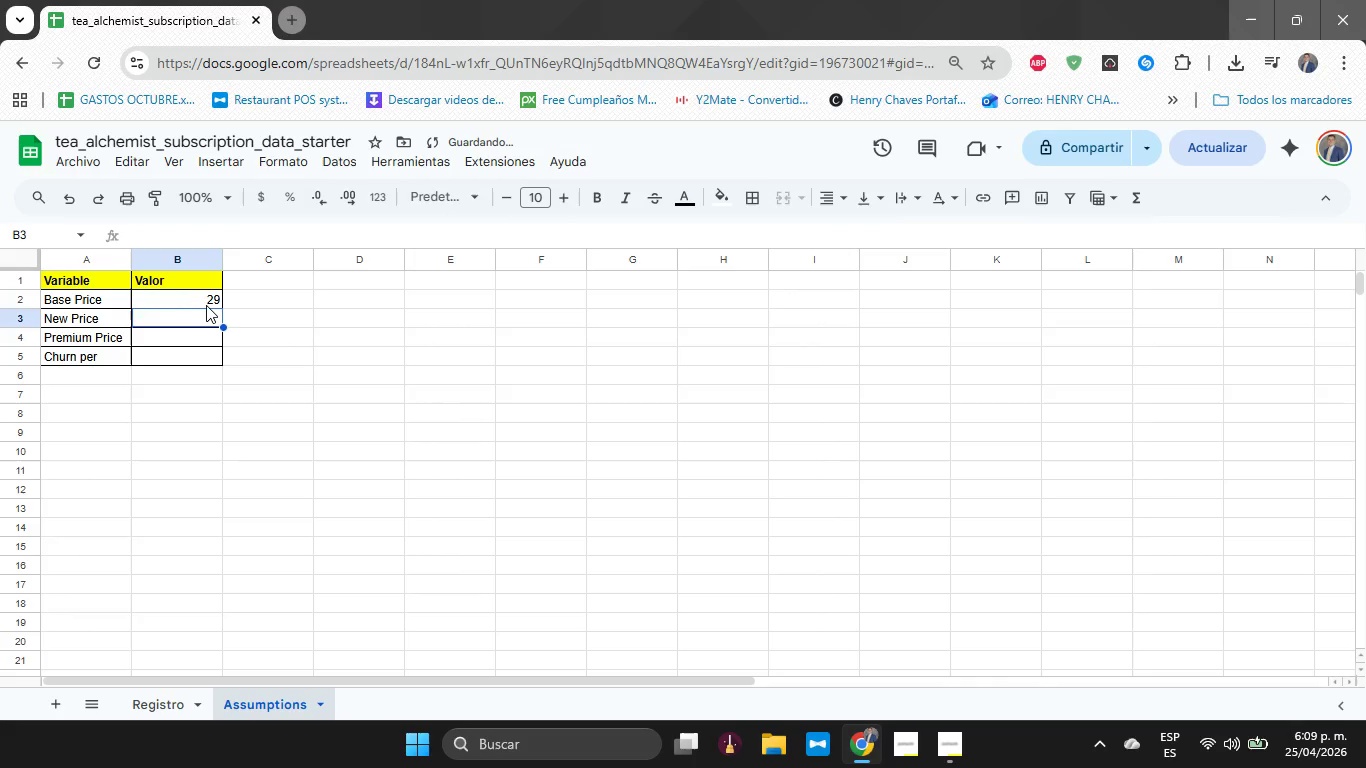 
key(Enter)
 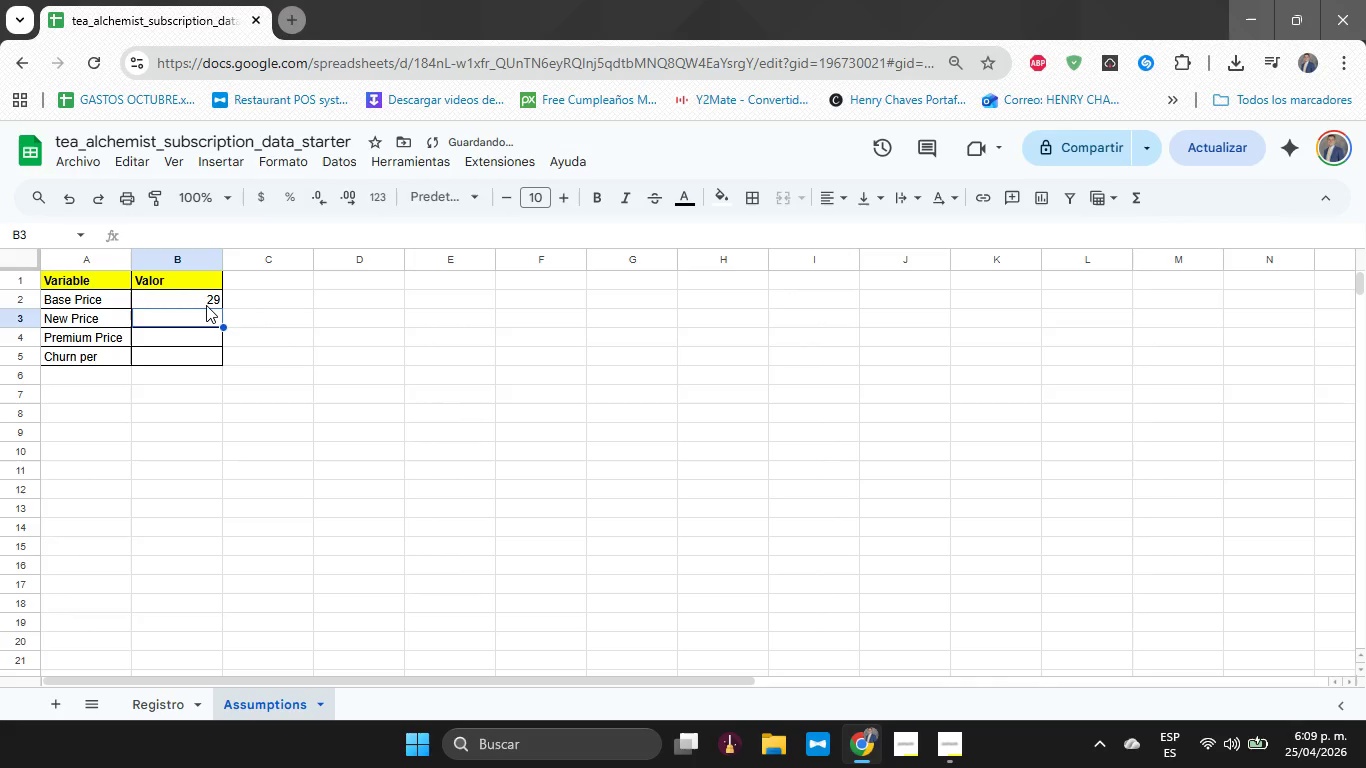 
type(2)
key(Backspace)
type(35)
 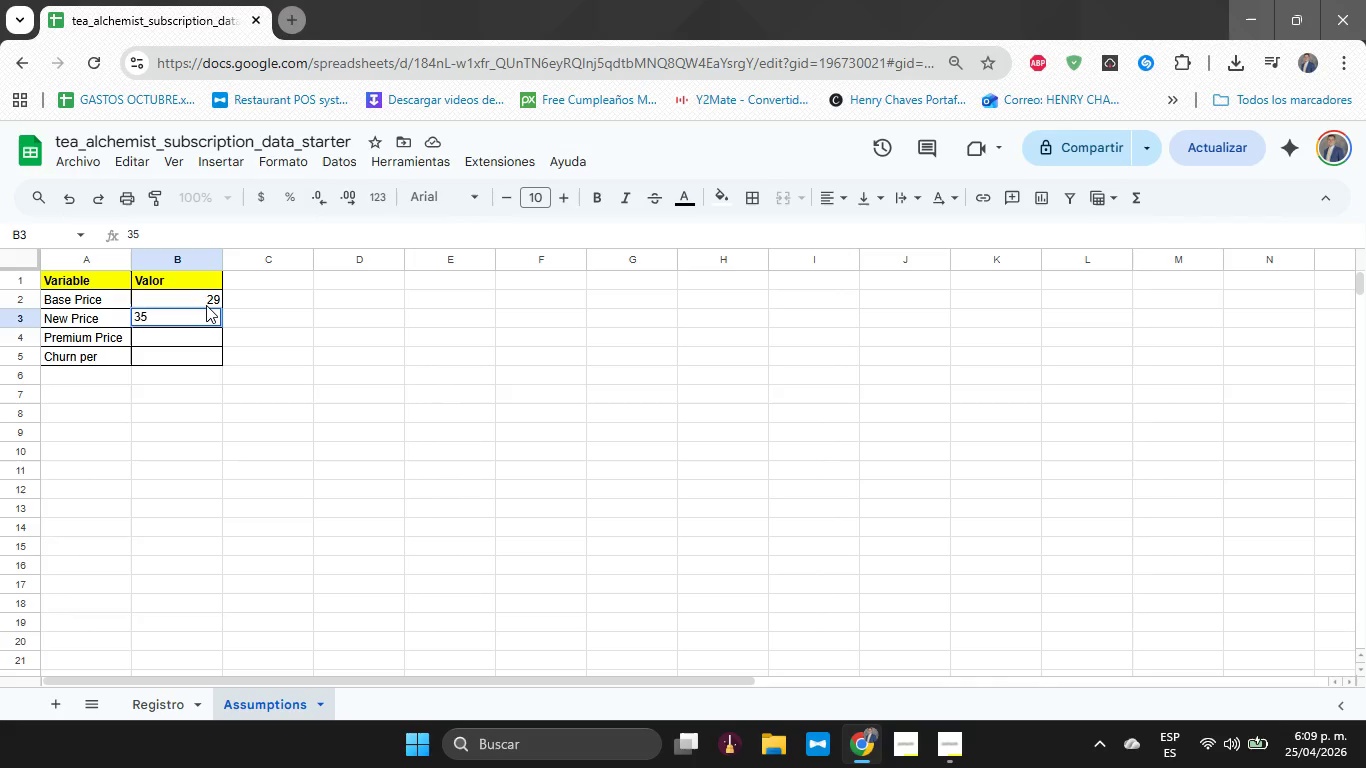 
wait(5.06)
 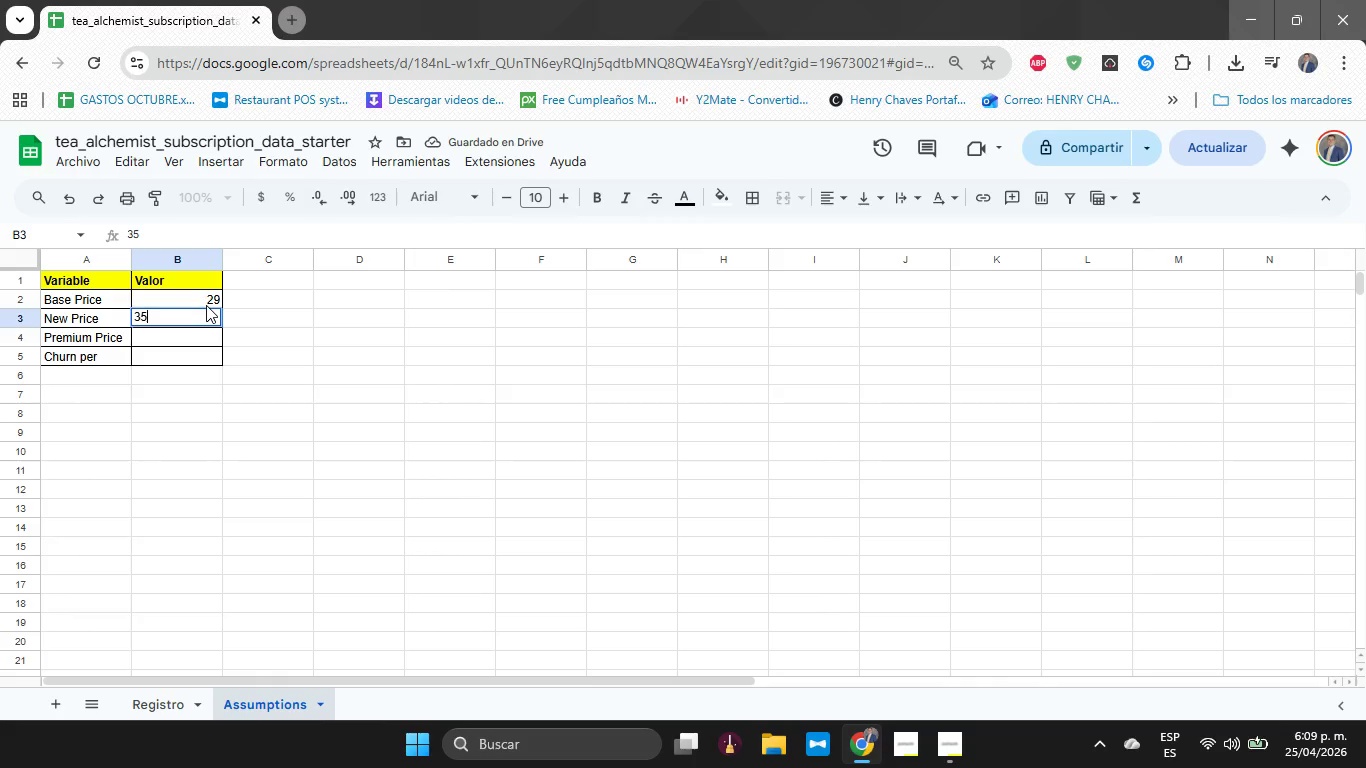 
key(Backspace)
 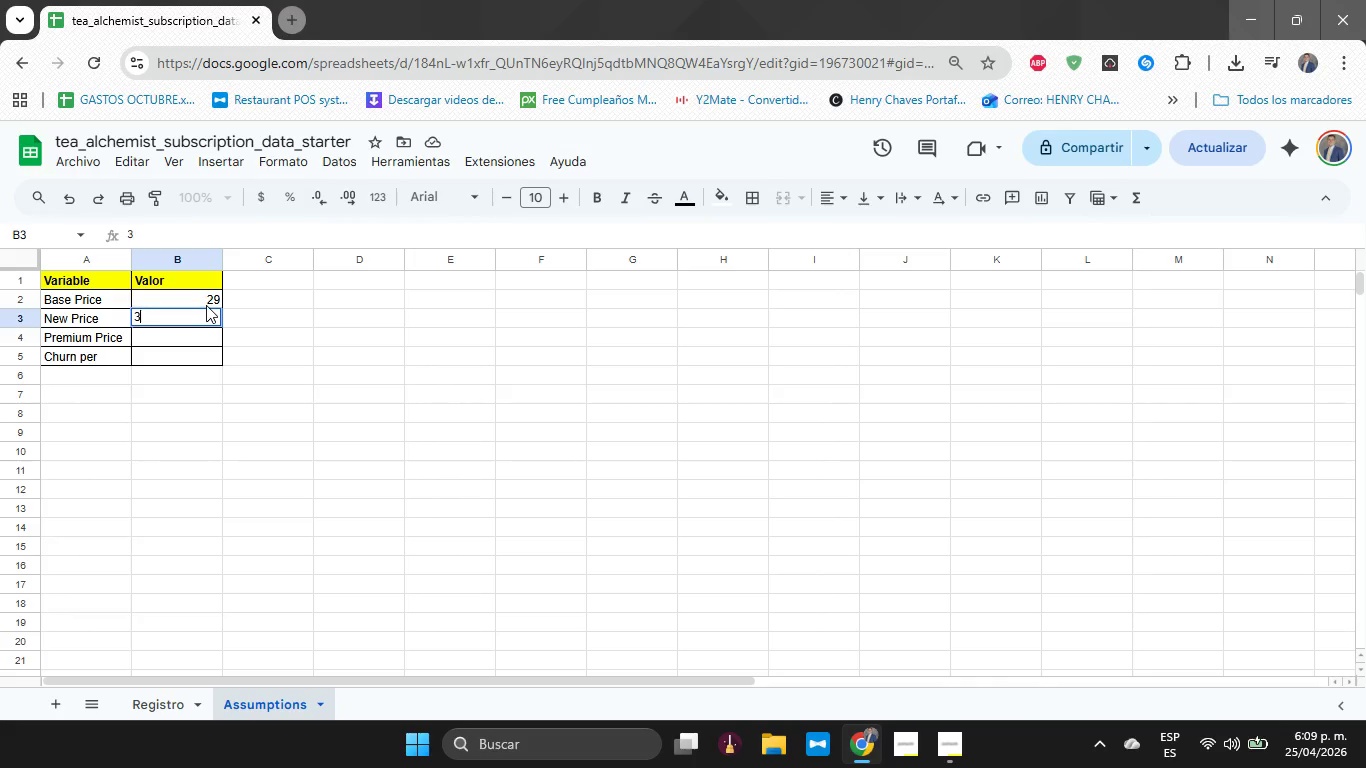 
key(9)
 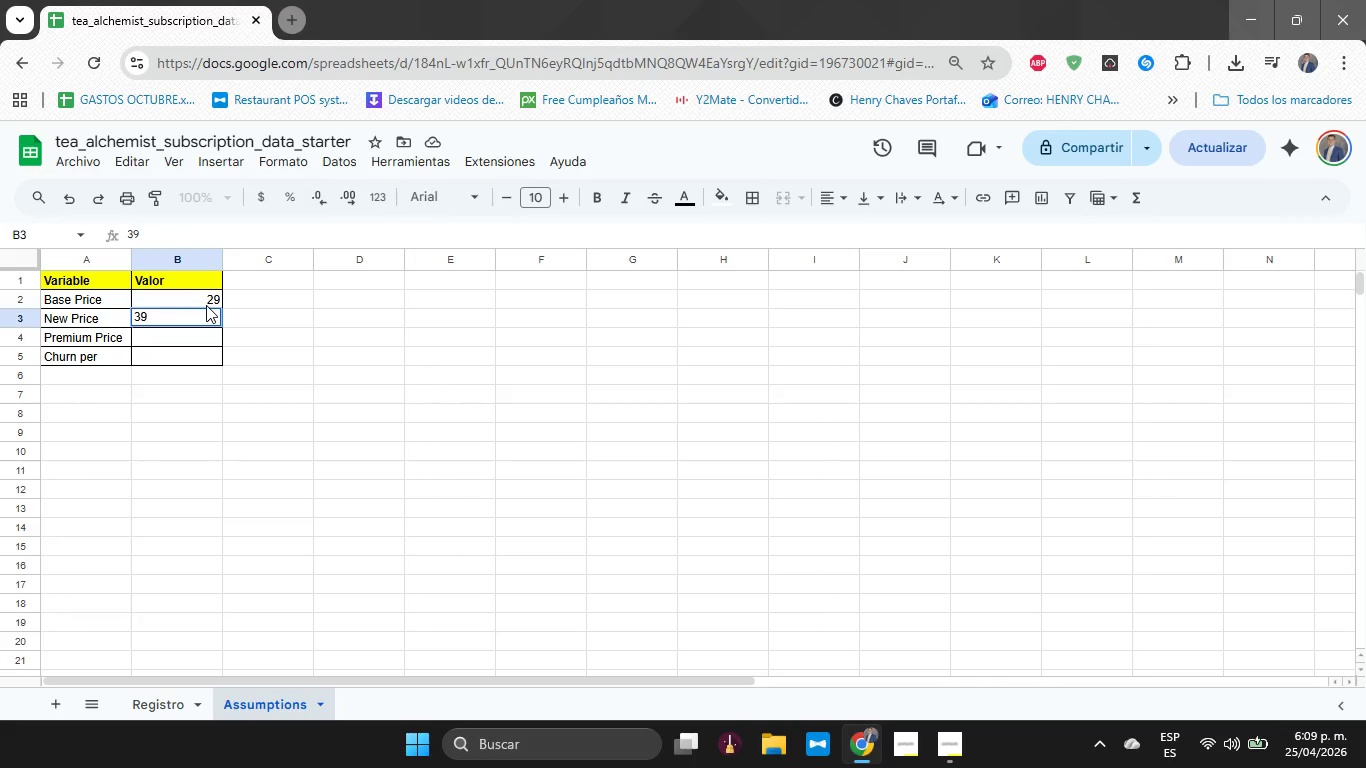 
key(Enter)
 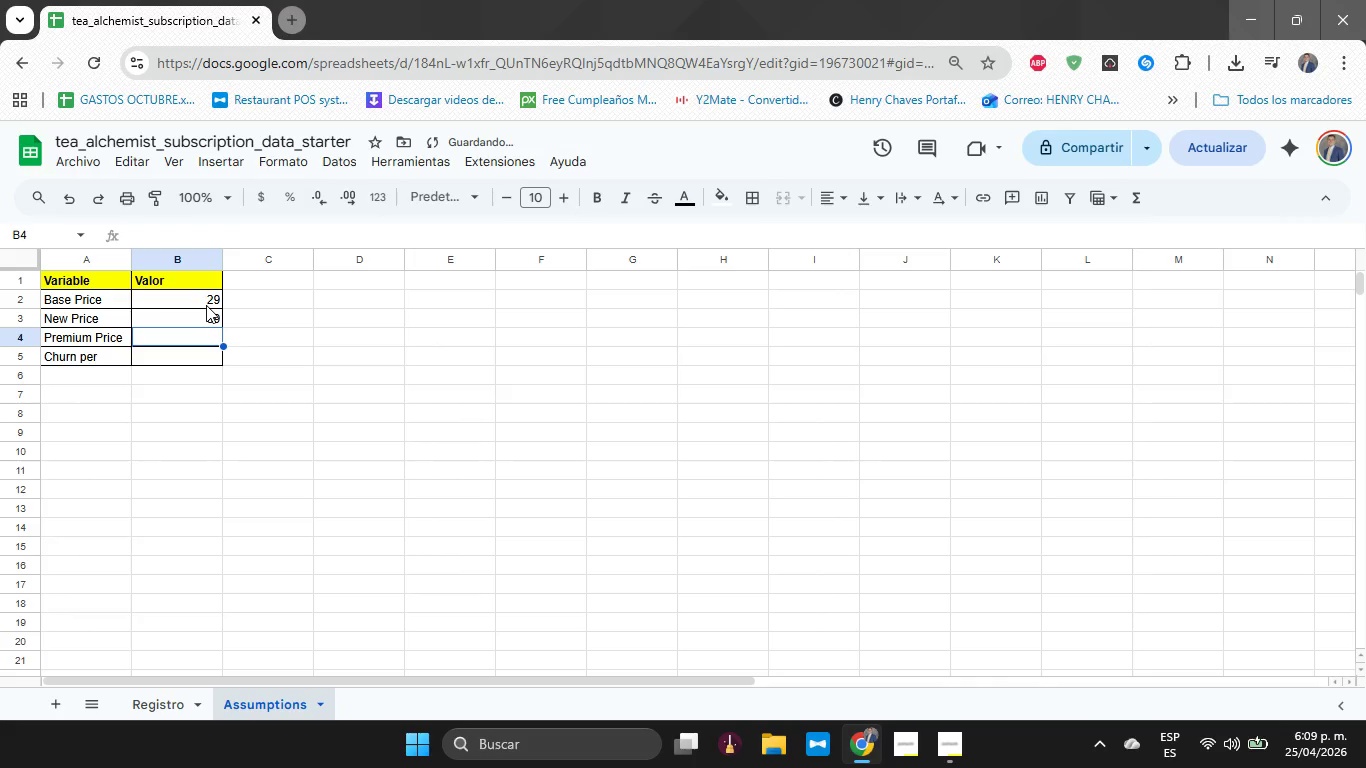 
type(49)
 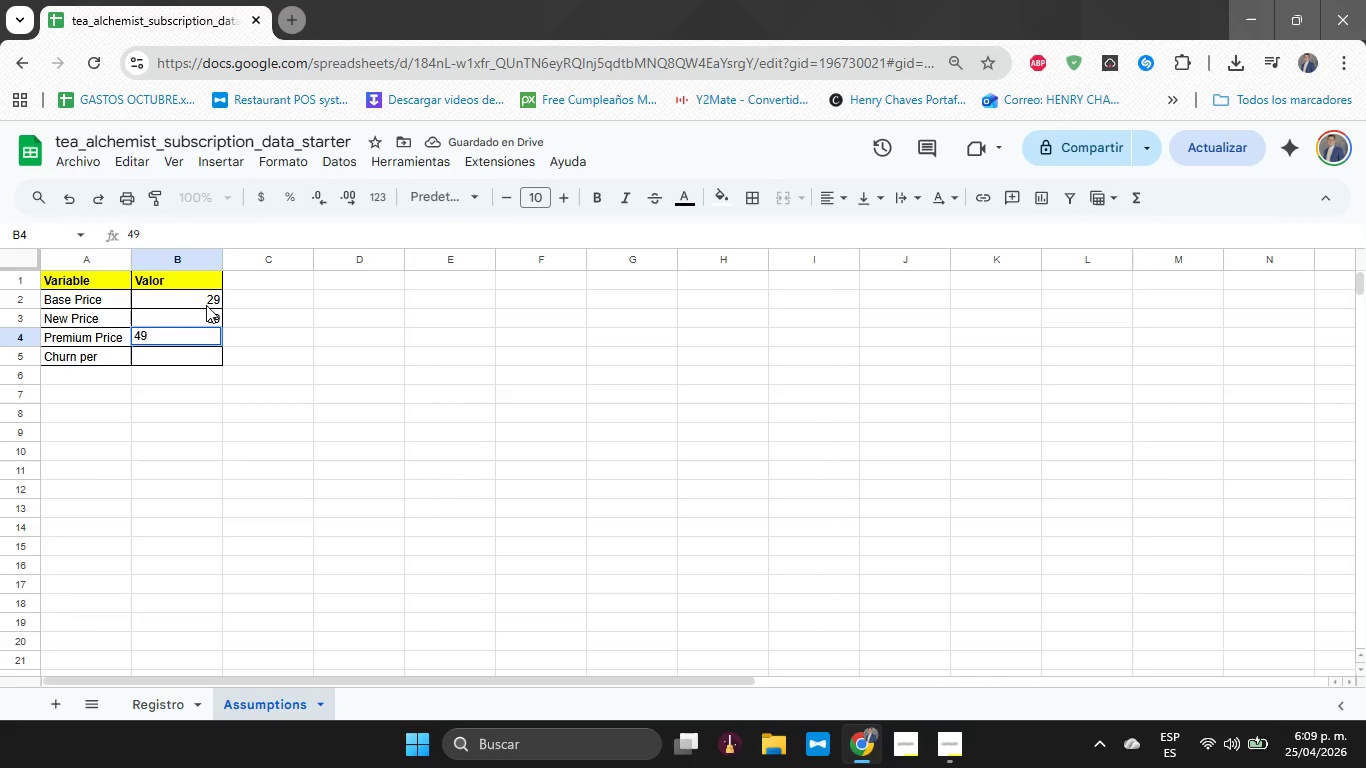 
key(Enter)
 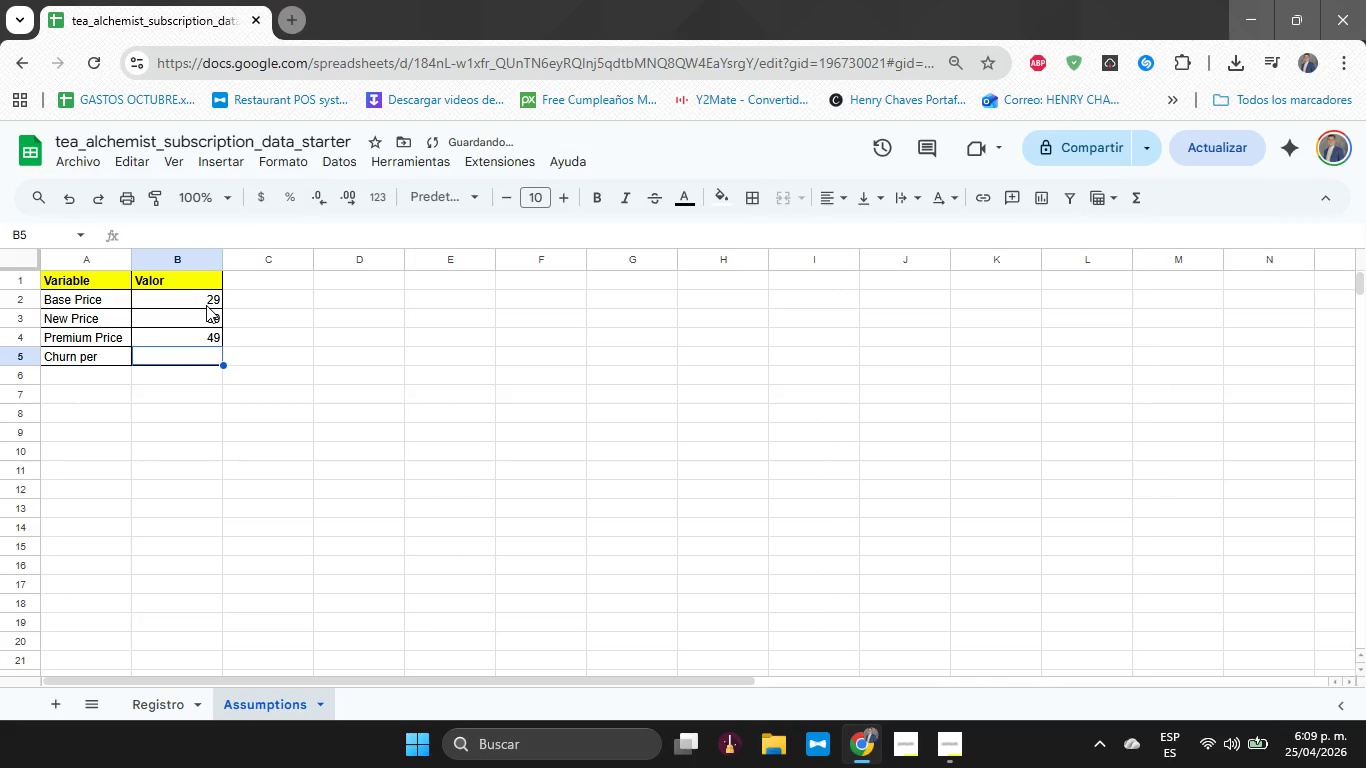 
type(0.02)
 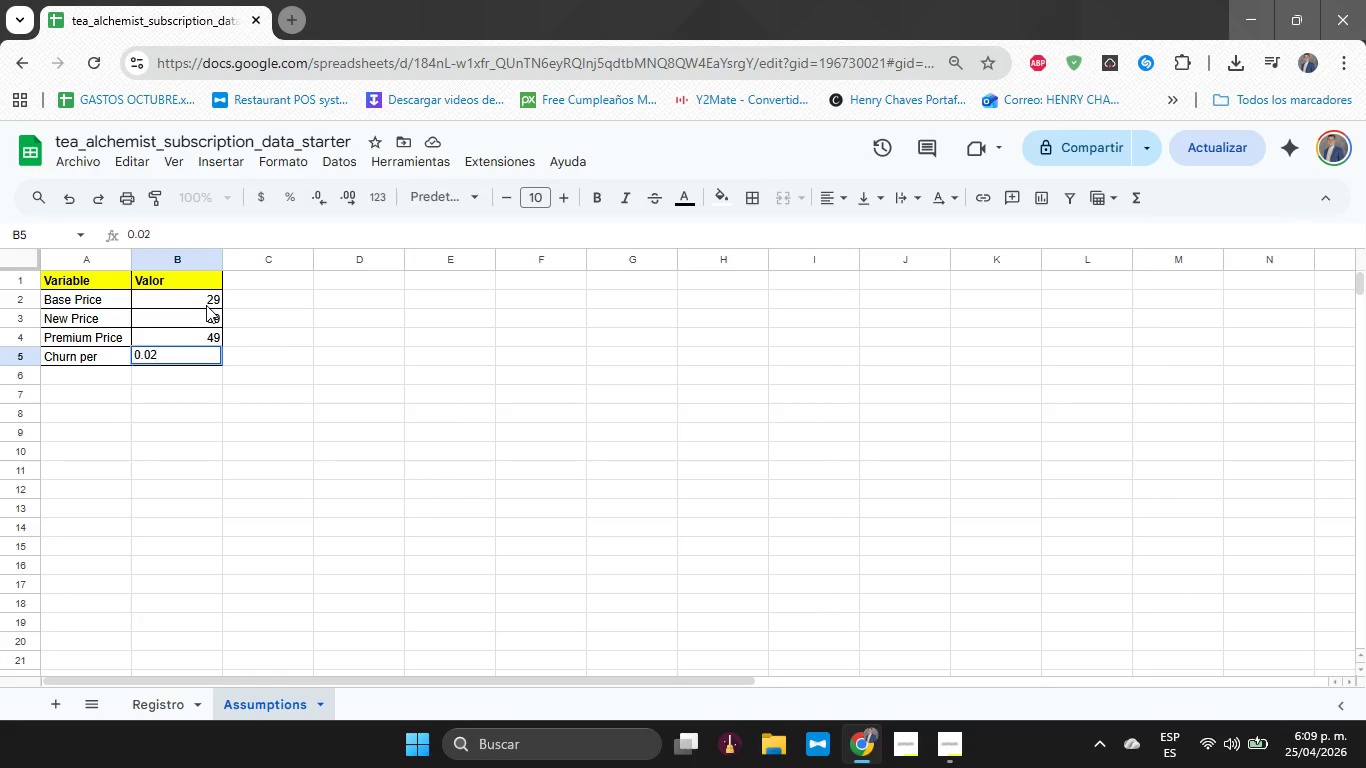 
key(Enter)
 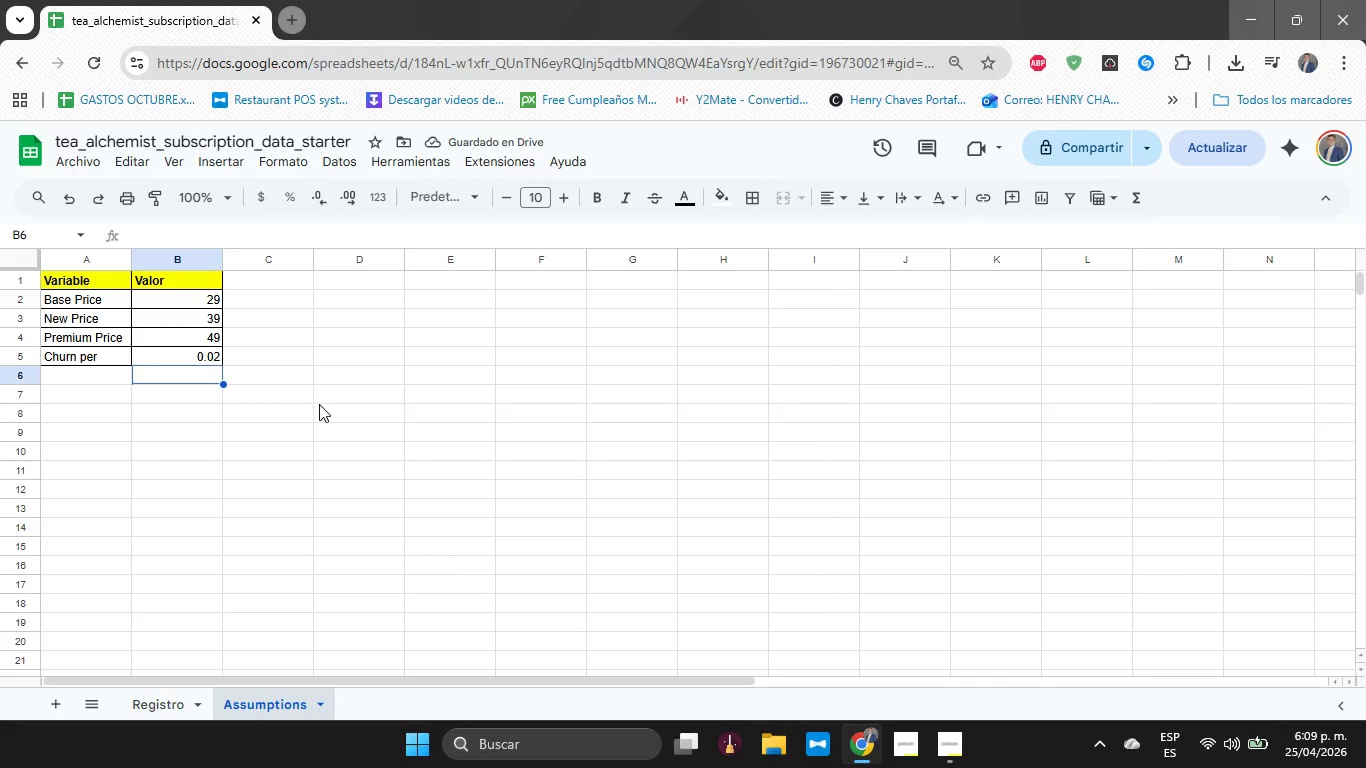 
wait(9.72)
 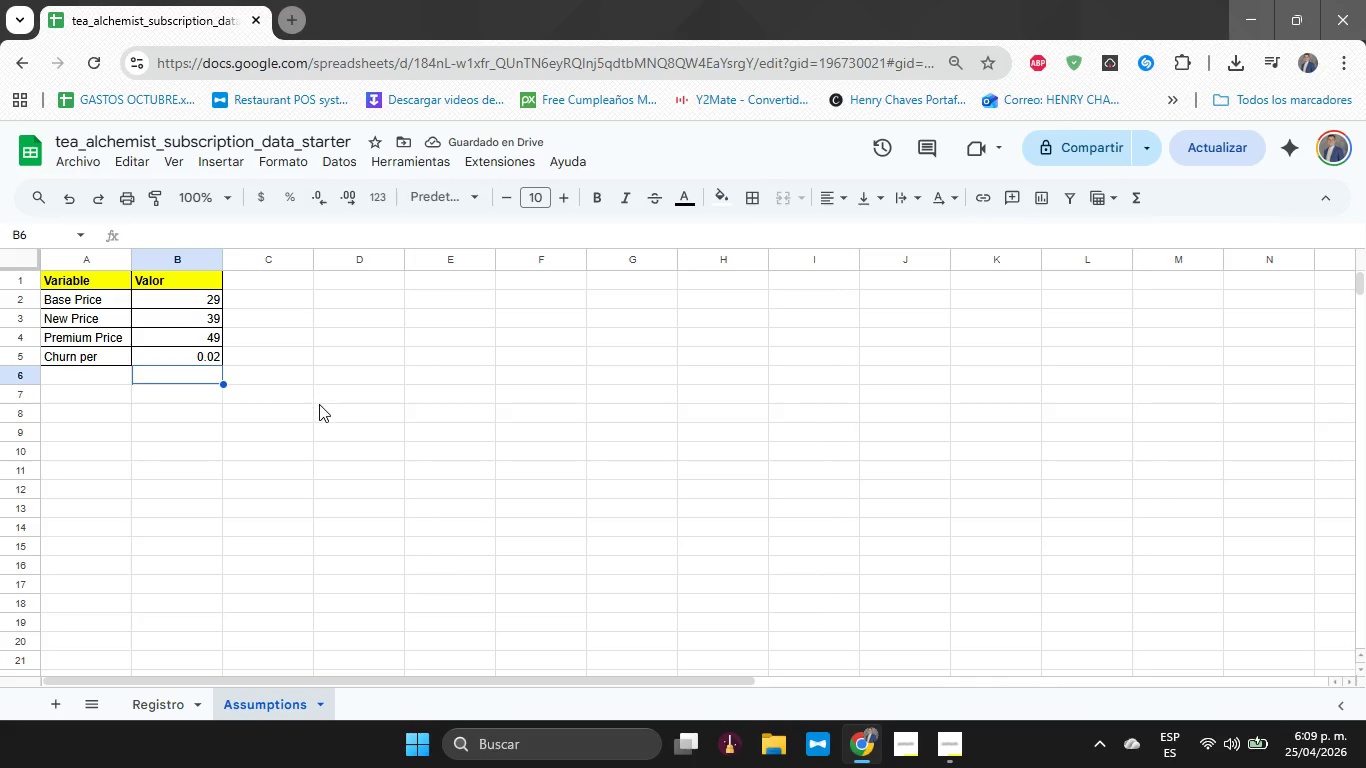 
left_click([176, 325])
 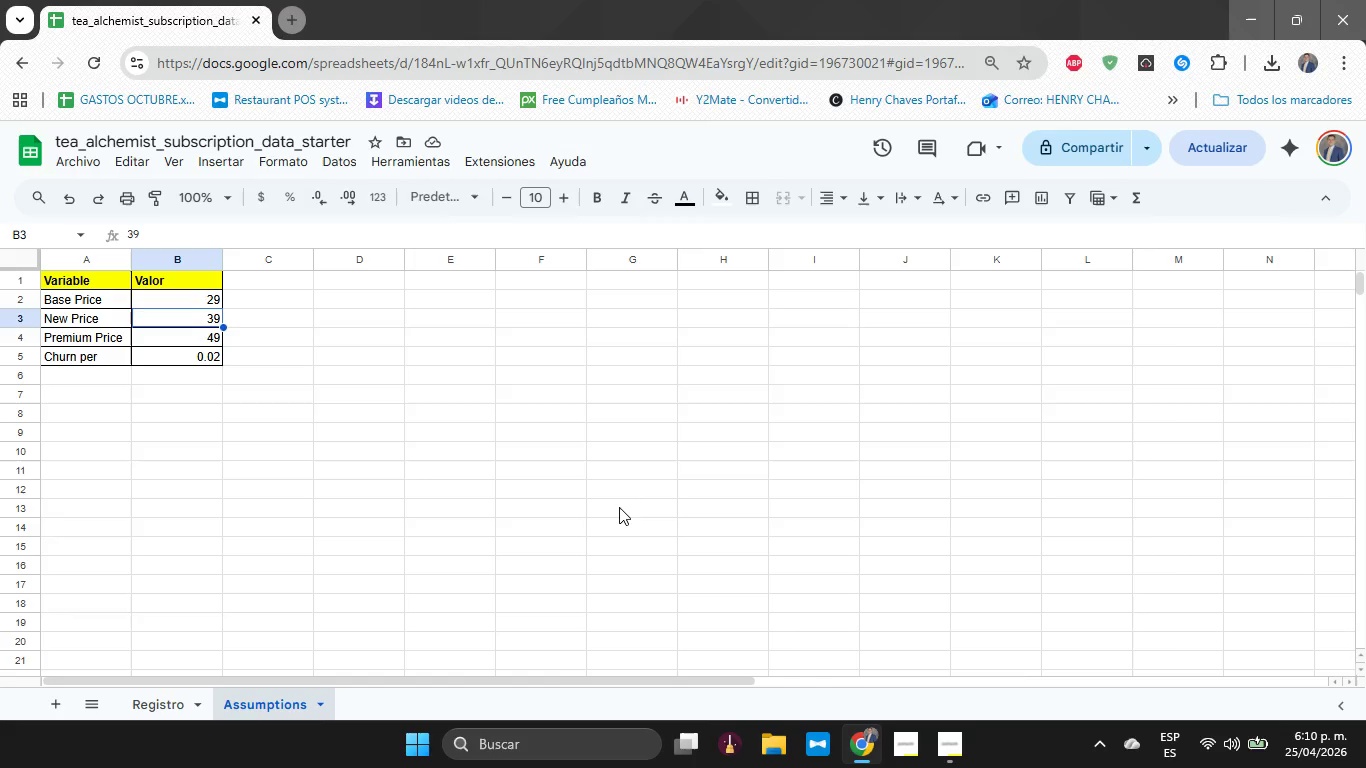 
wait(26.08)
 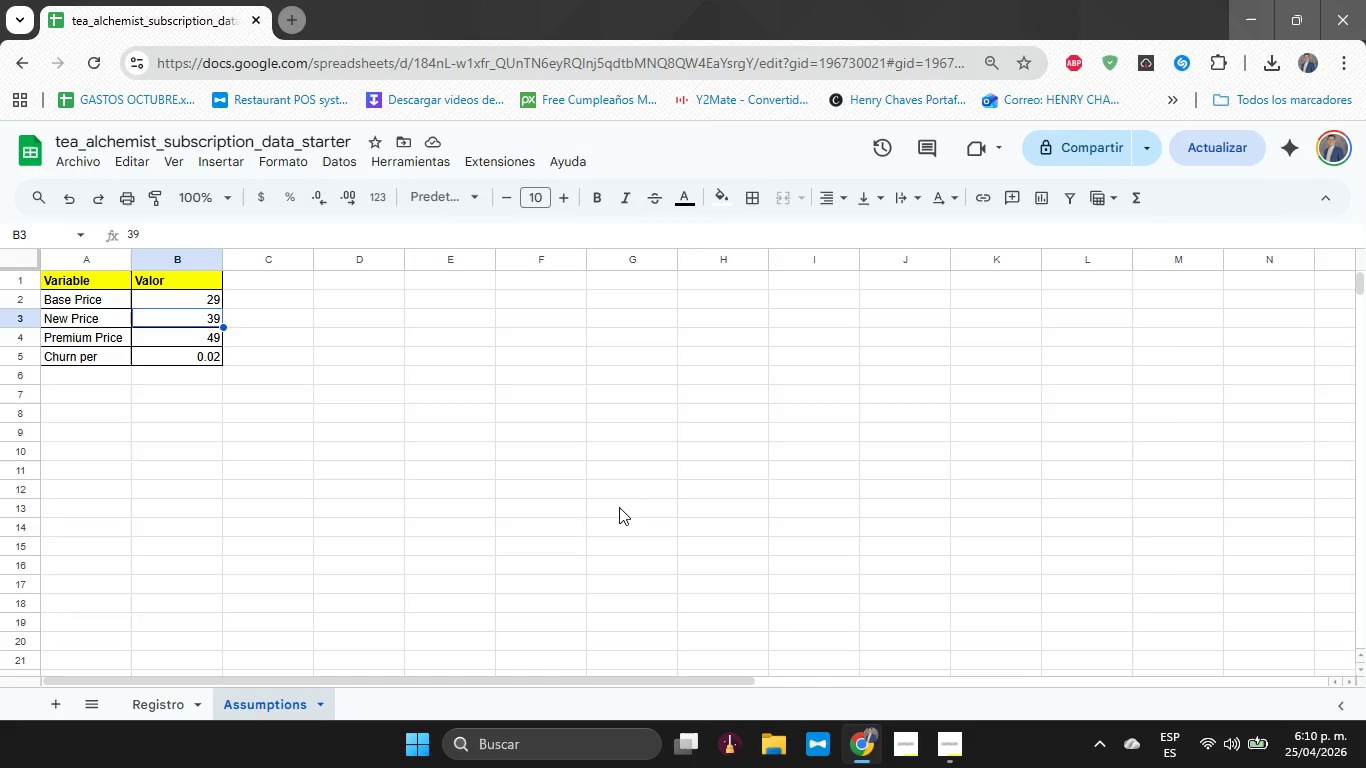 
left_click([136, 697])
 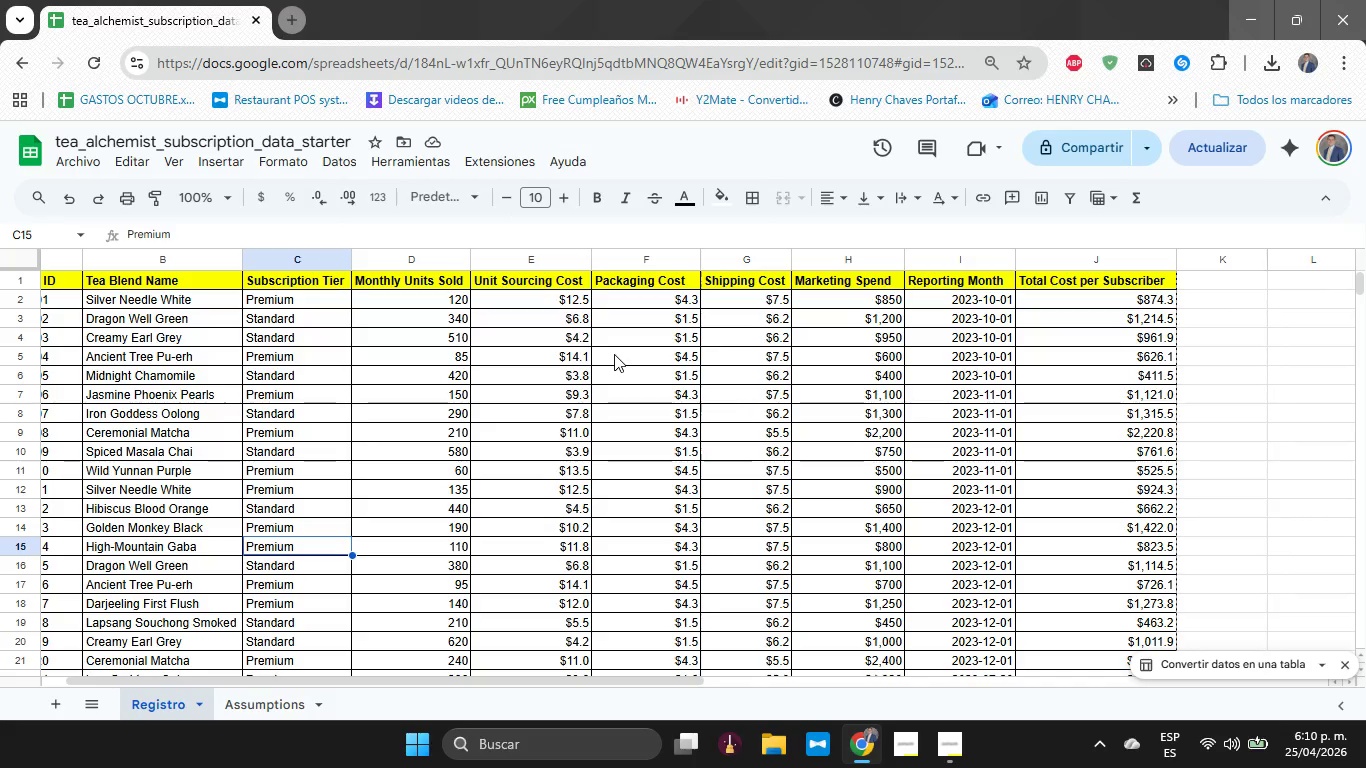 
wait(13.53)
 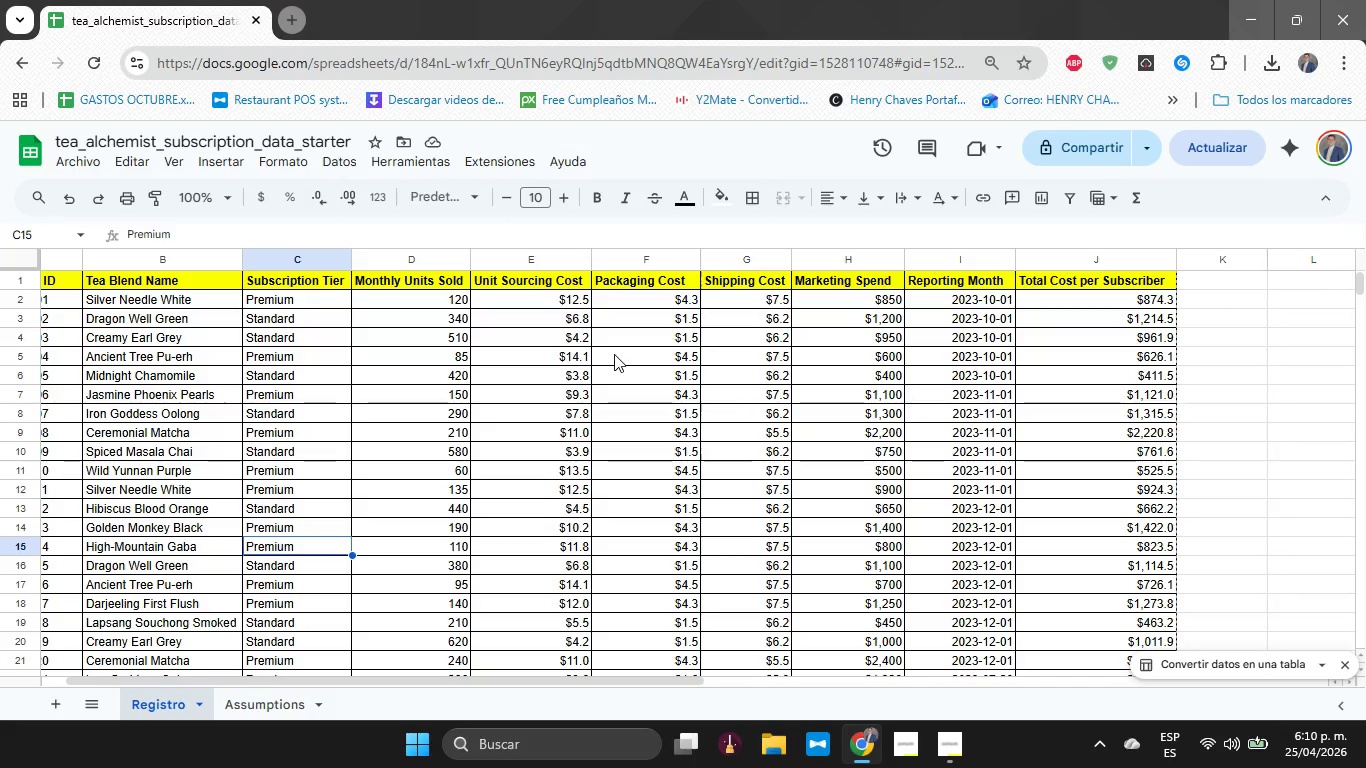 
key(Alt+AltLeft)
 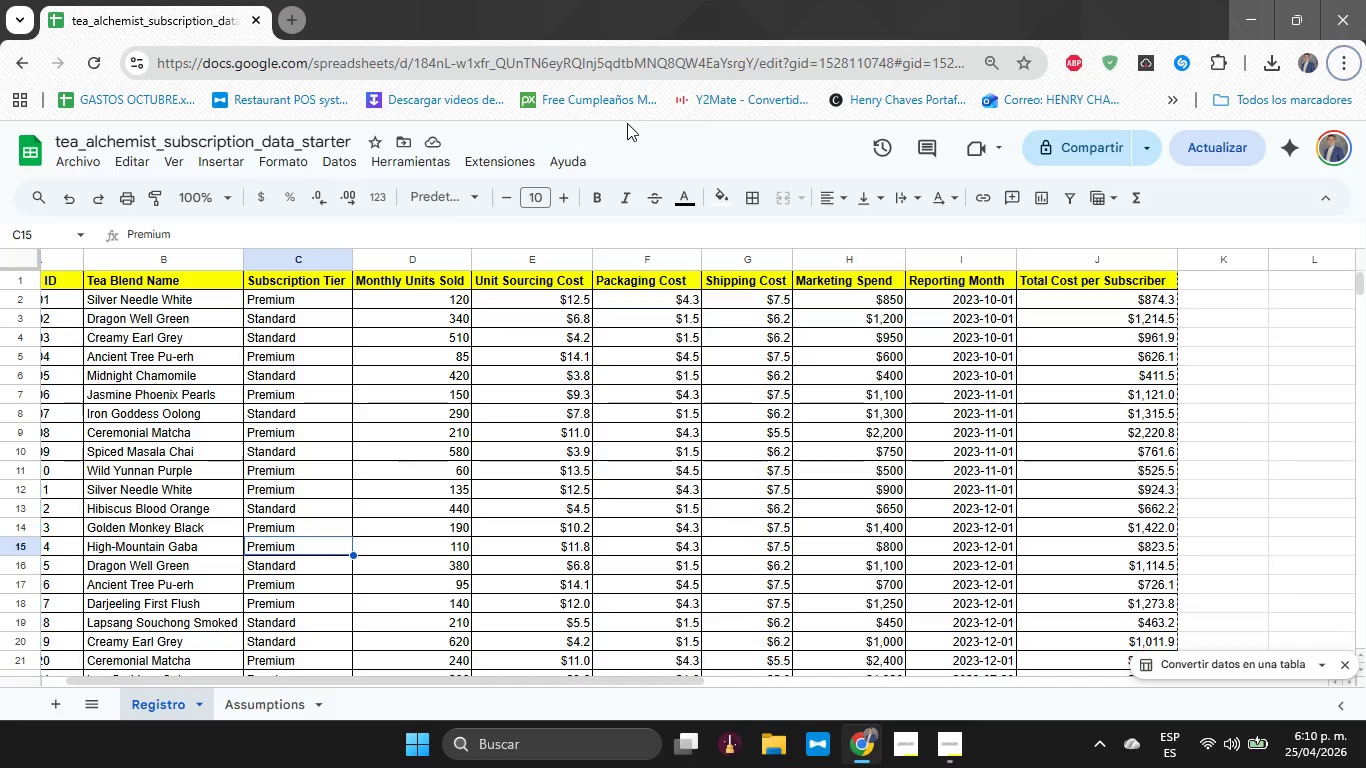 
key(Alt+Tab)